 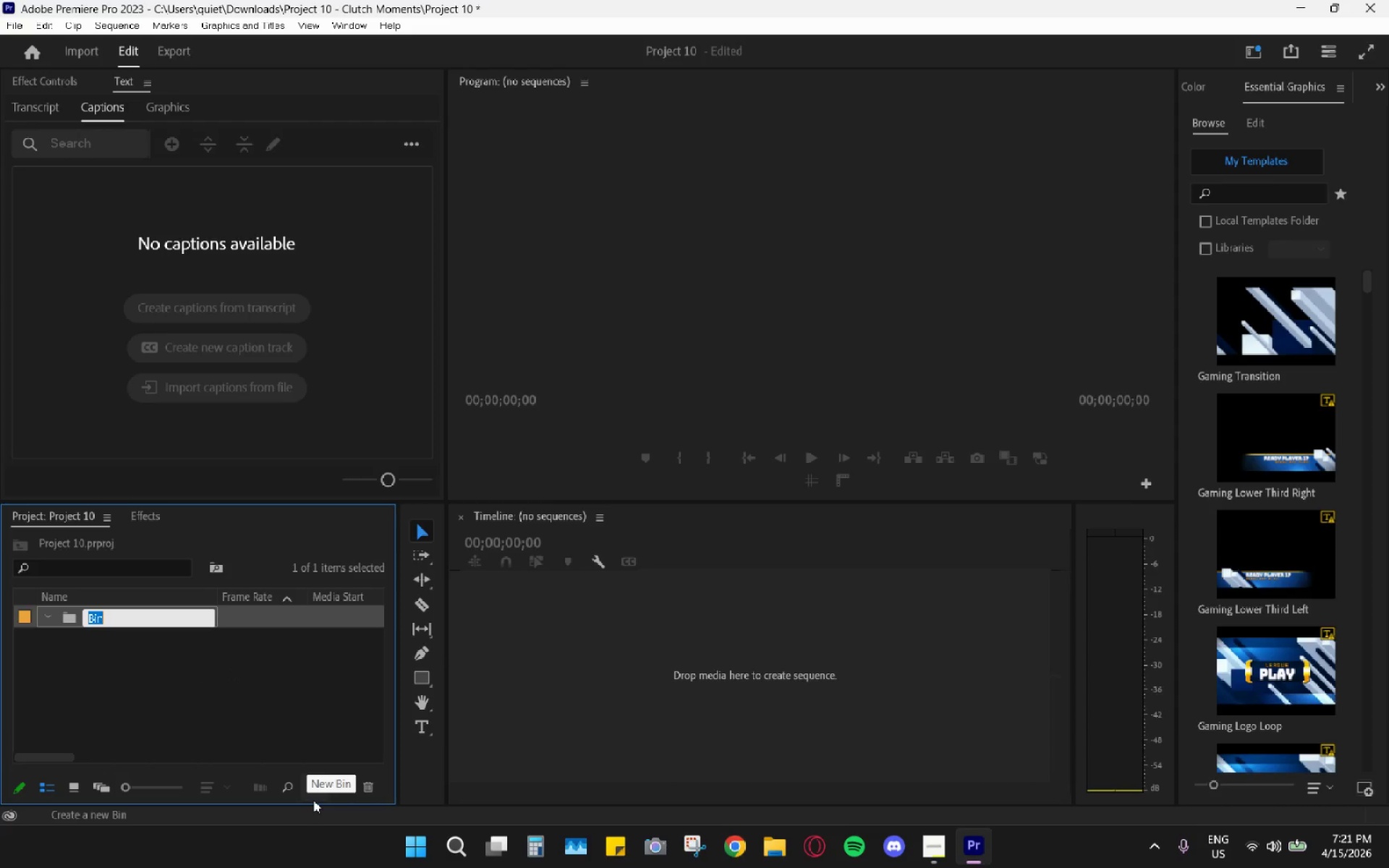 
type(MAIN)
 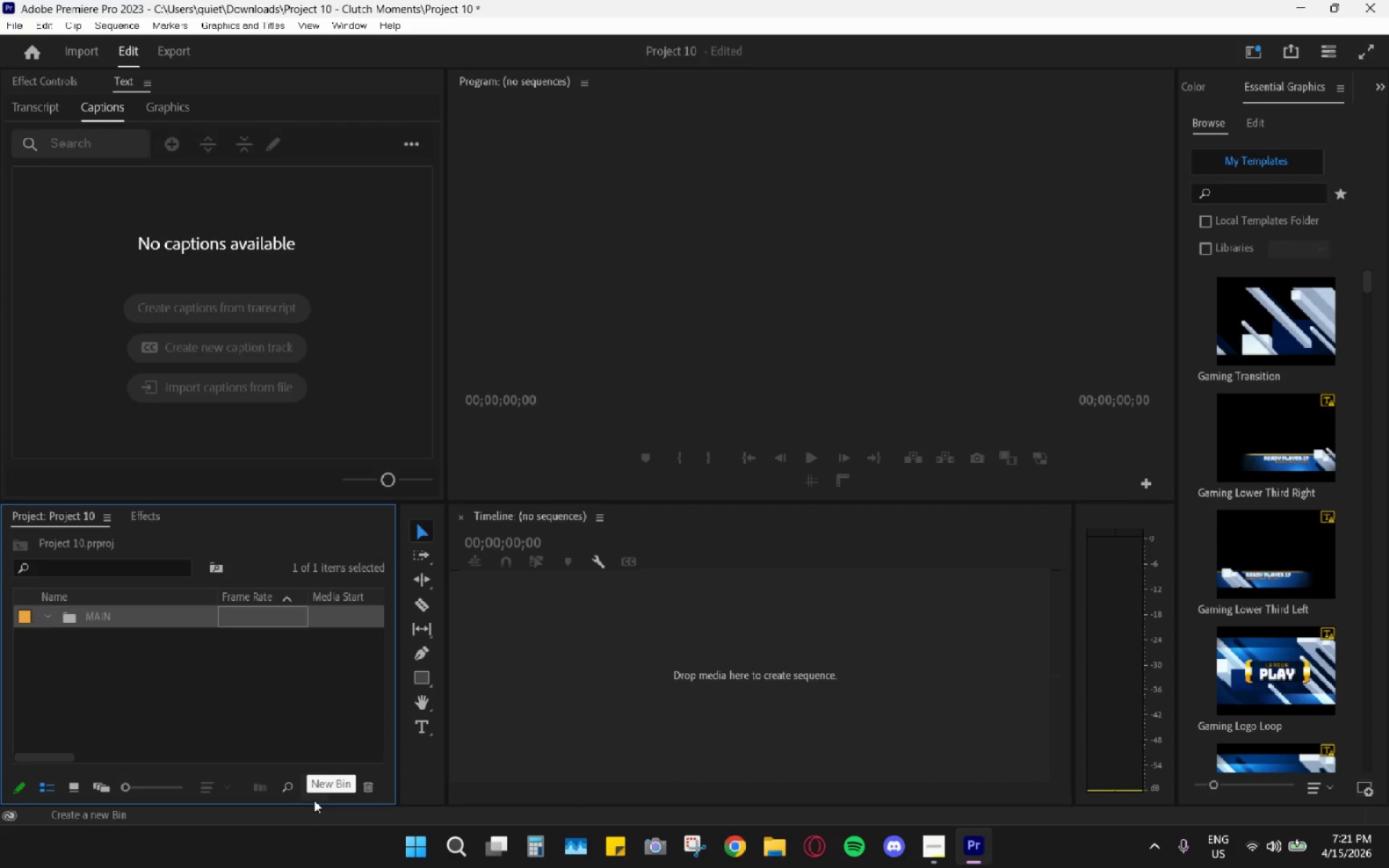 
key(Enter)
 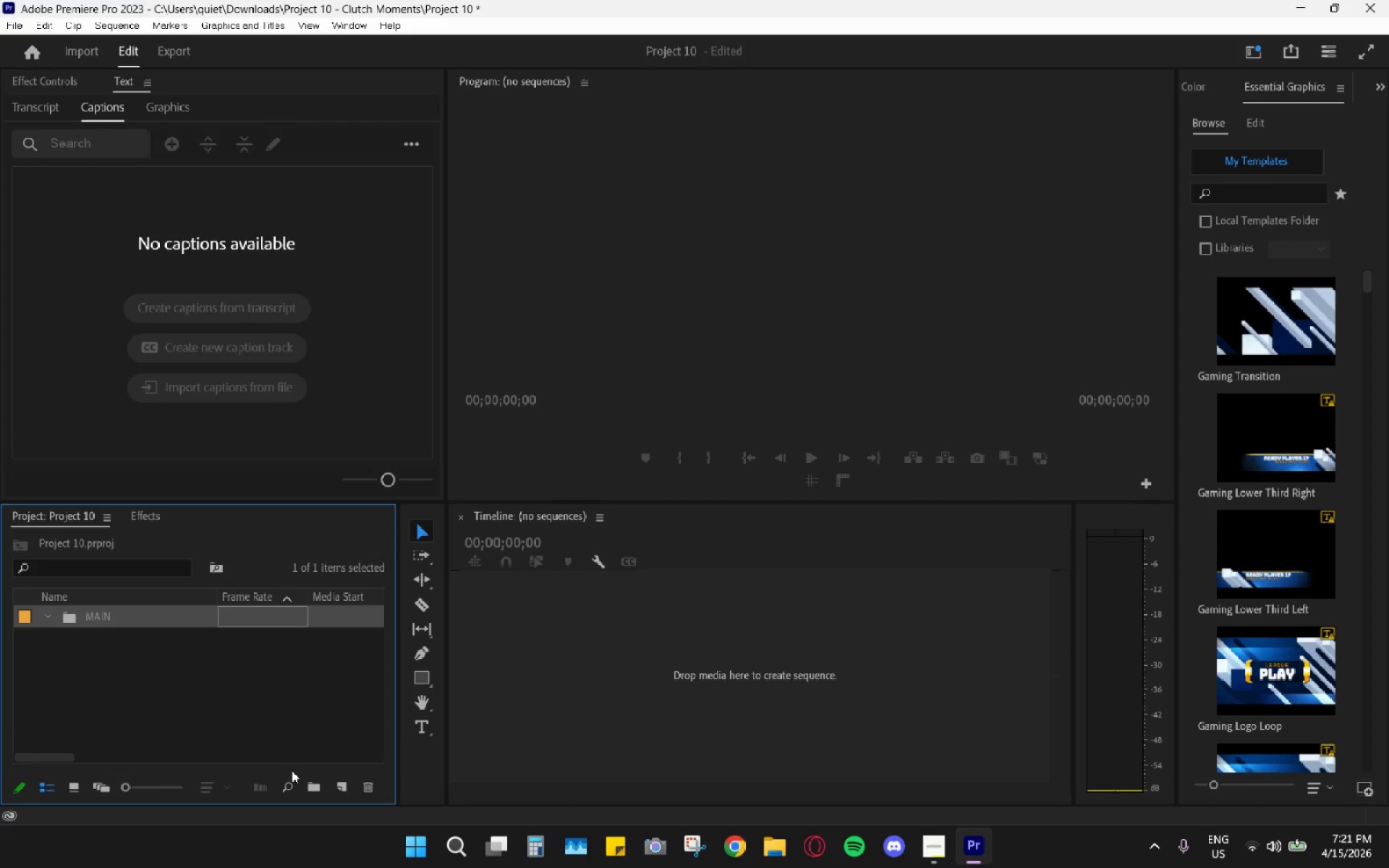 
left_click([320, 791])
 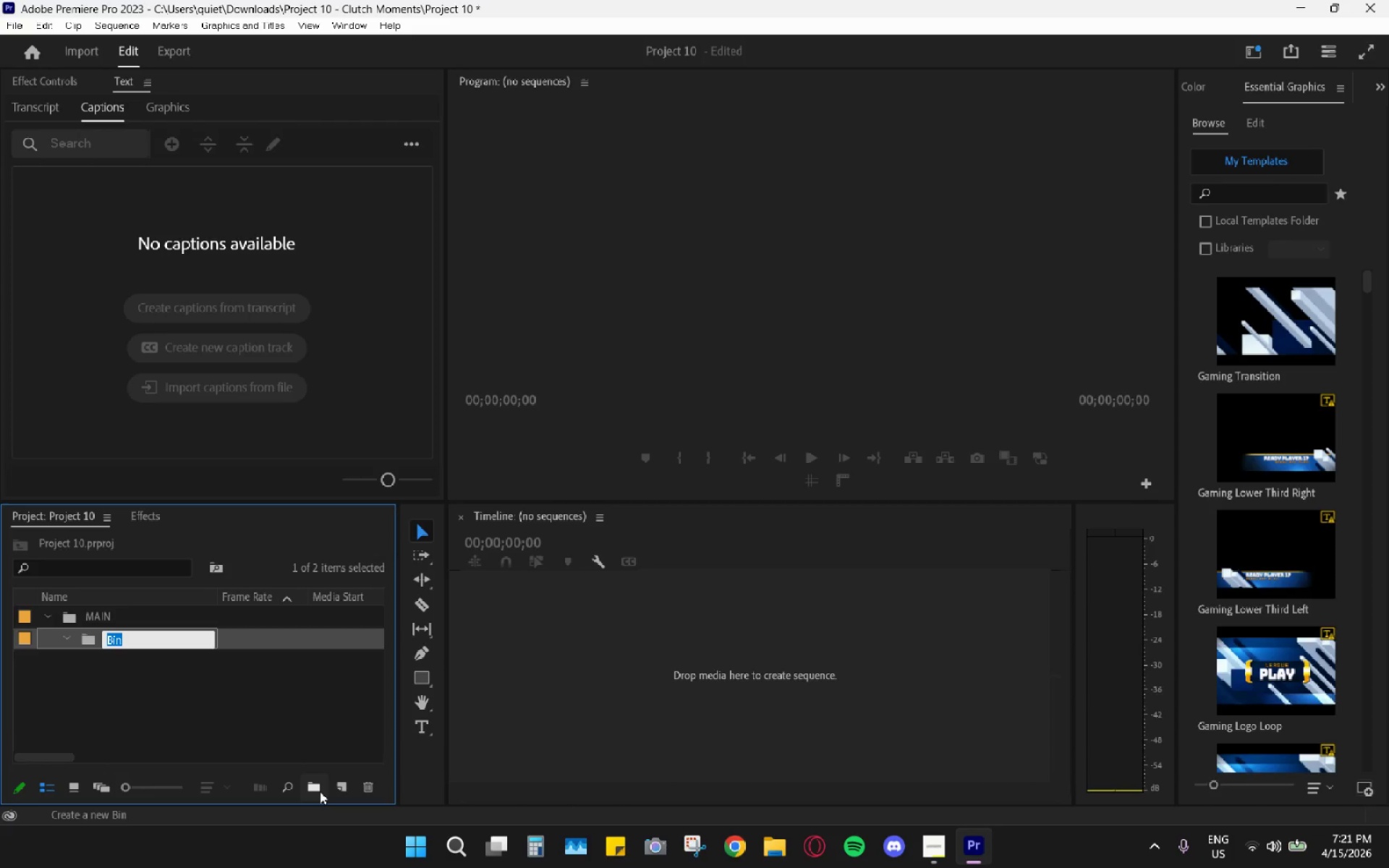 
type(VIDEOS)
 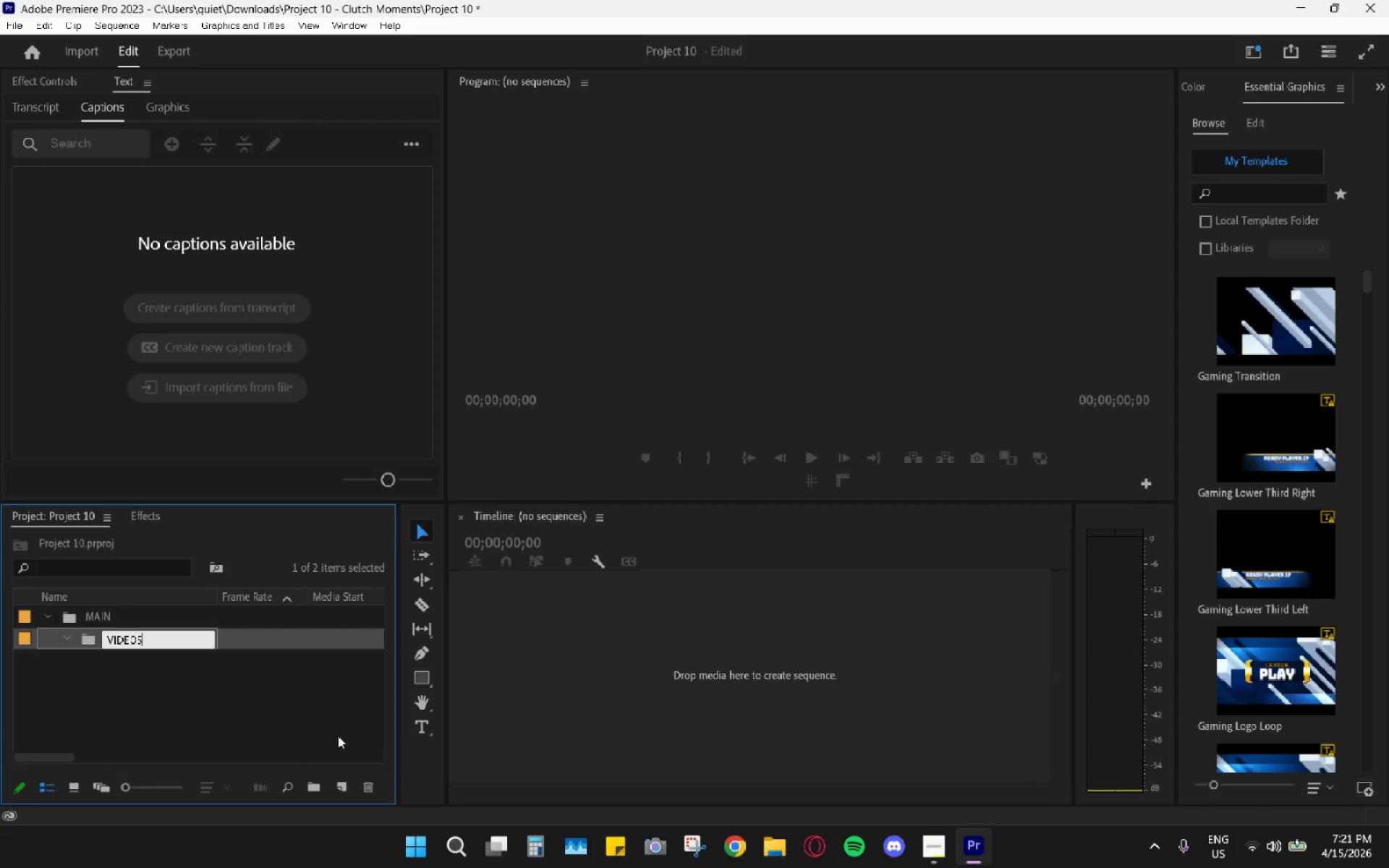 
left_click([338, 736])
 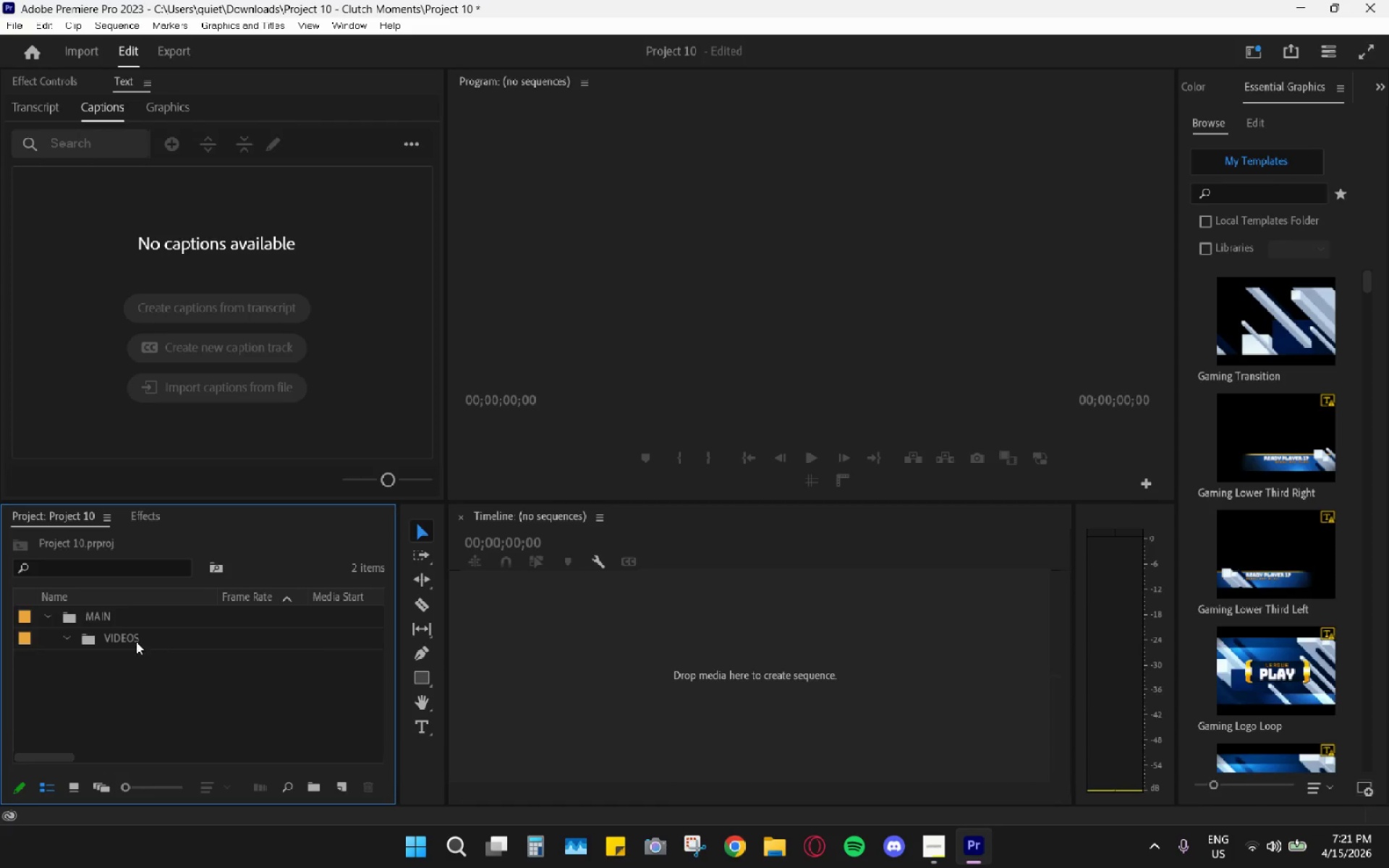 
left_click_drag(start_coordinate=[135, 642], to_coordinate=[81, 663])
 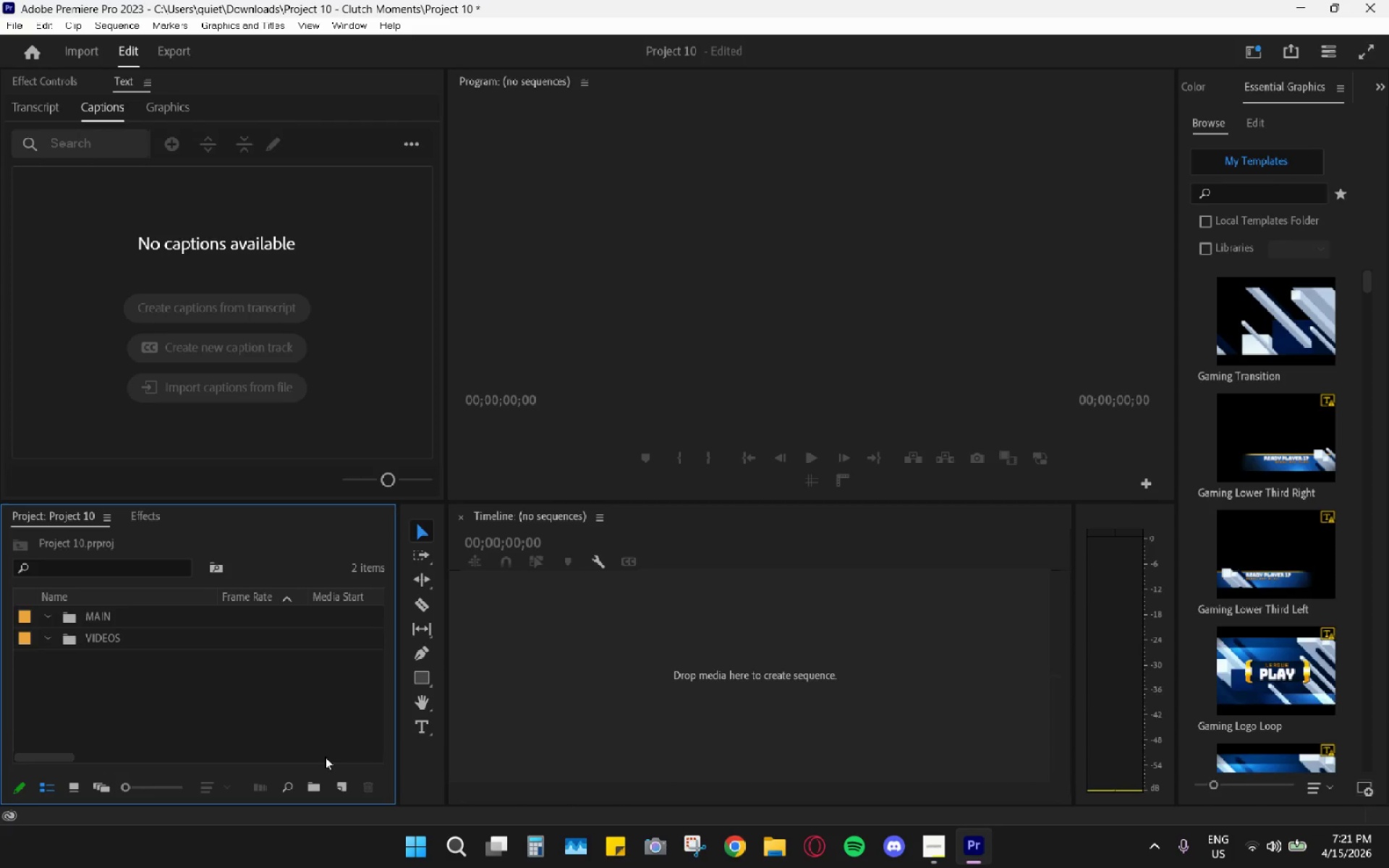 
left_click([341, 785])
 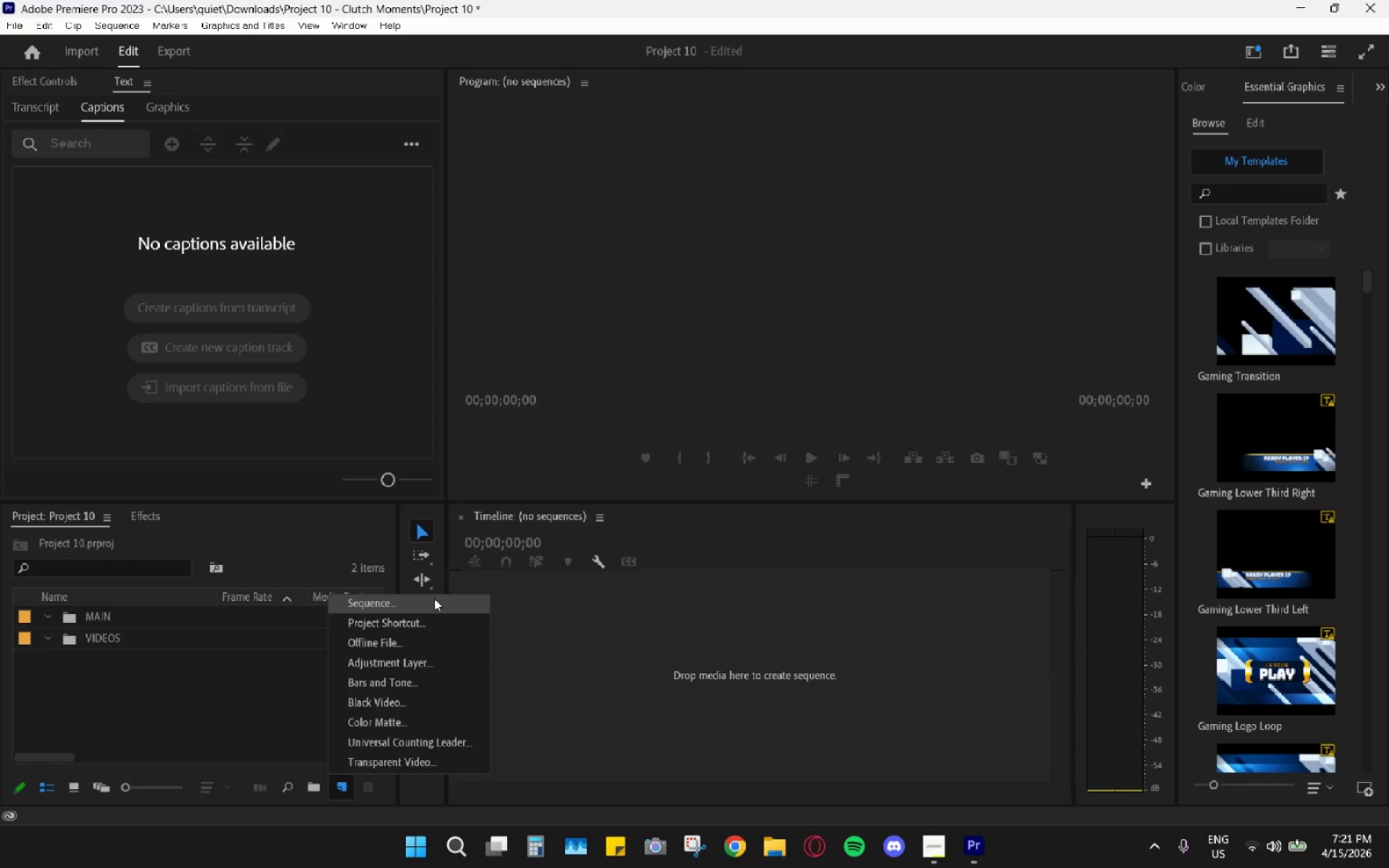 
left_click([429, 601])
 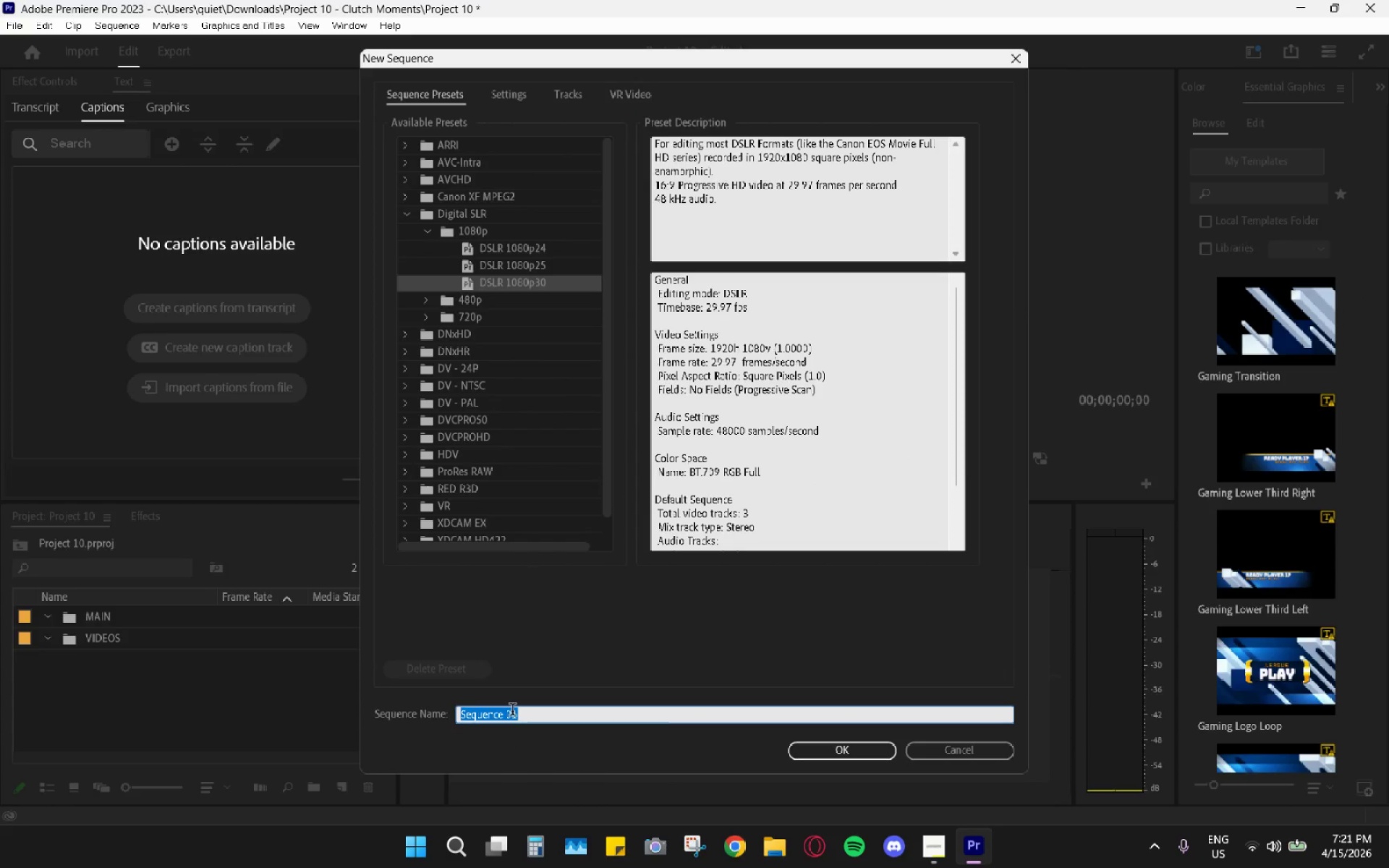 
type(Project 10)
 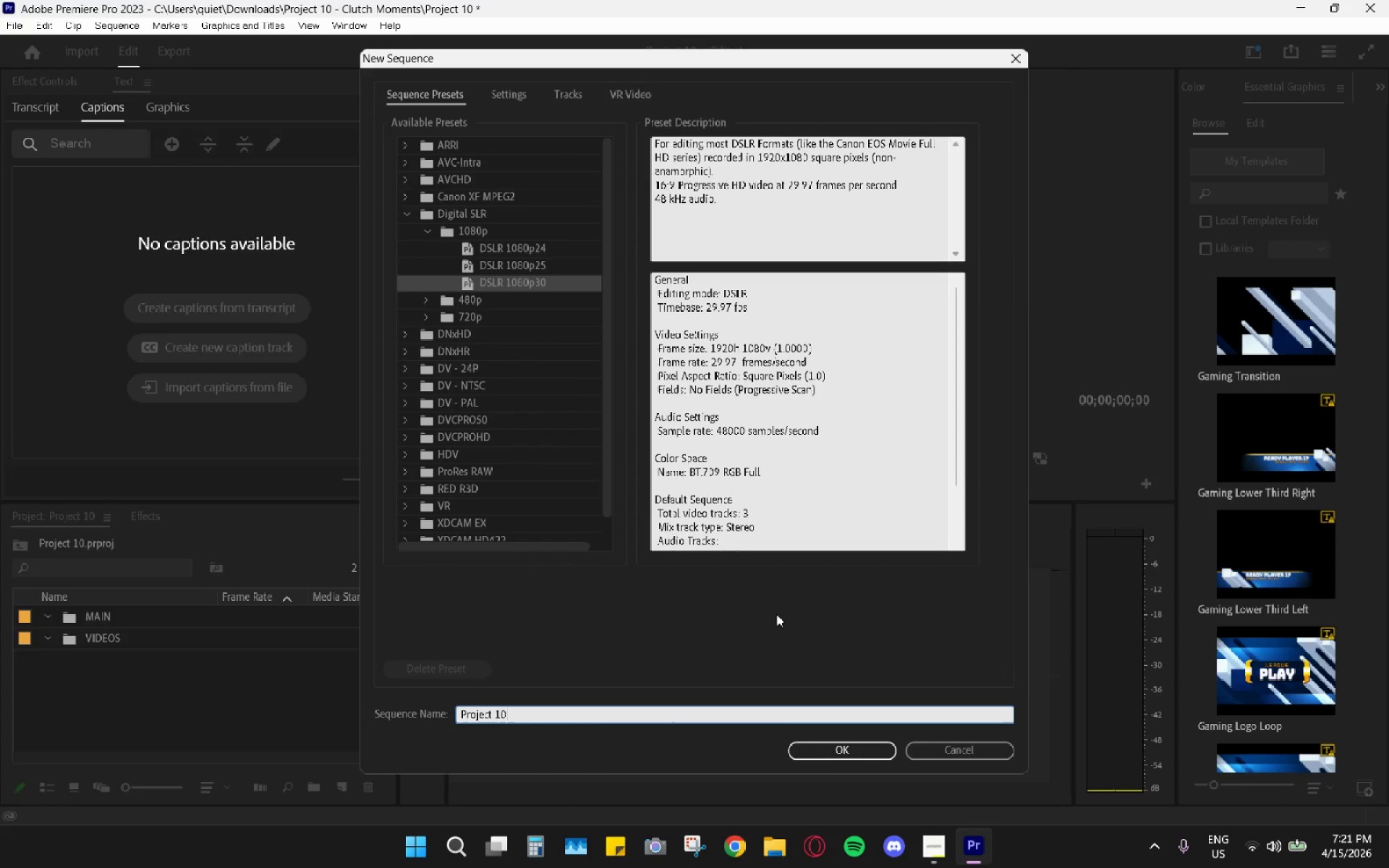 
left_click([825, 749])
 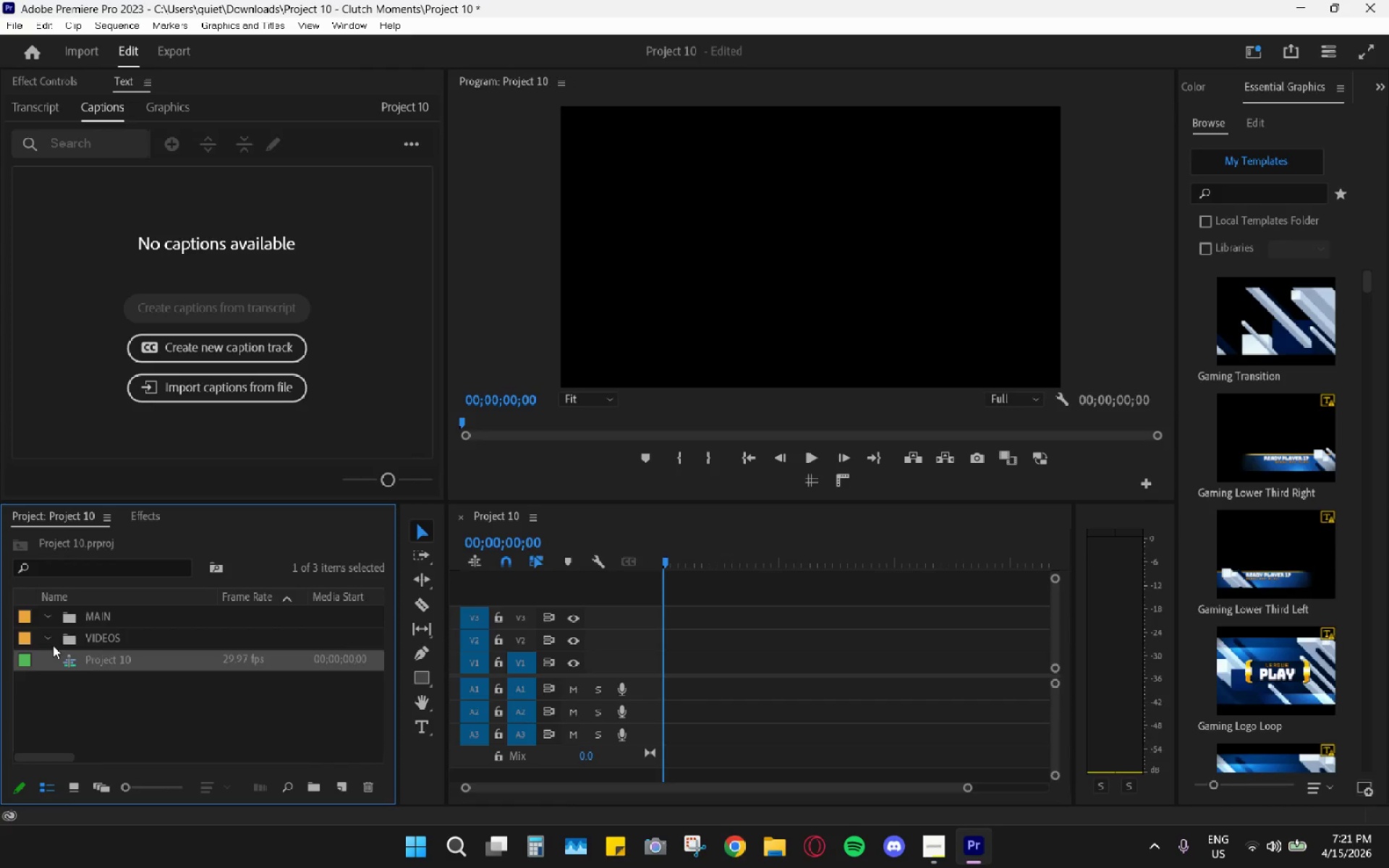 
left_click_drag(start_coordinate=[101, 660], to_coordinate=[98, 621])
 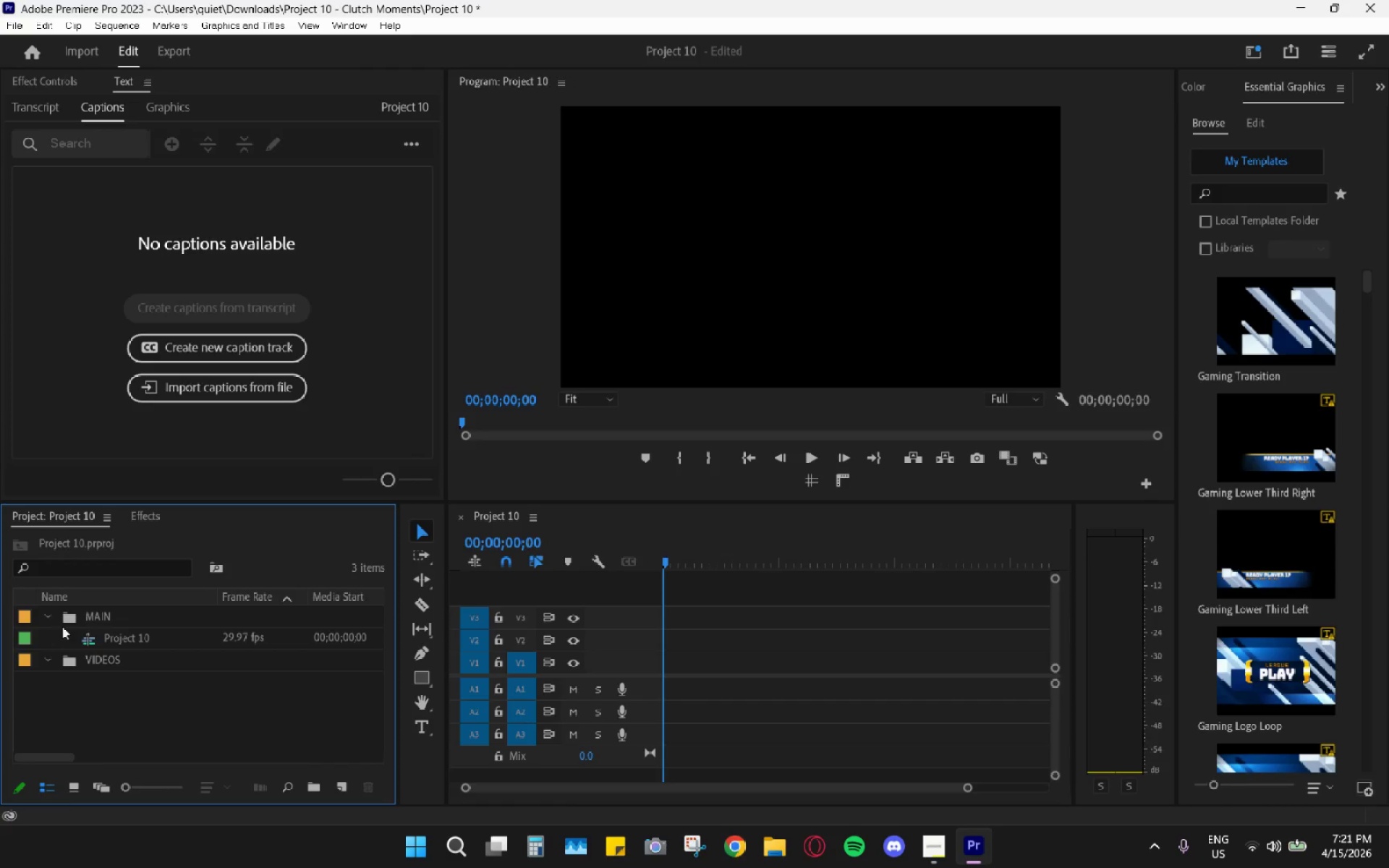 
left_click([51, 618])
 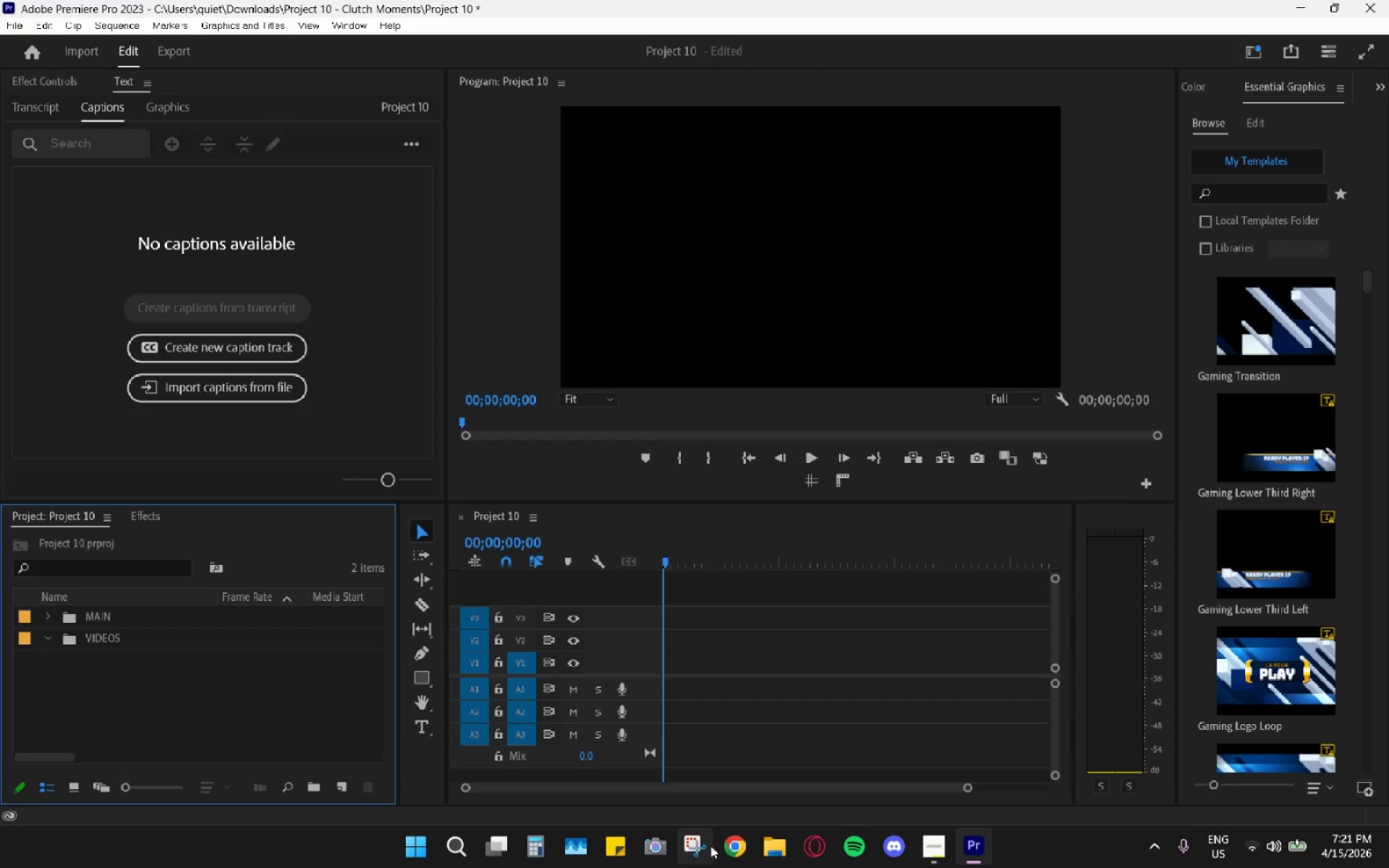 
left_click([820, 851])
 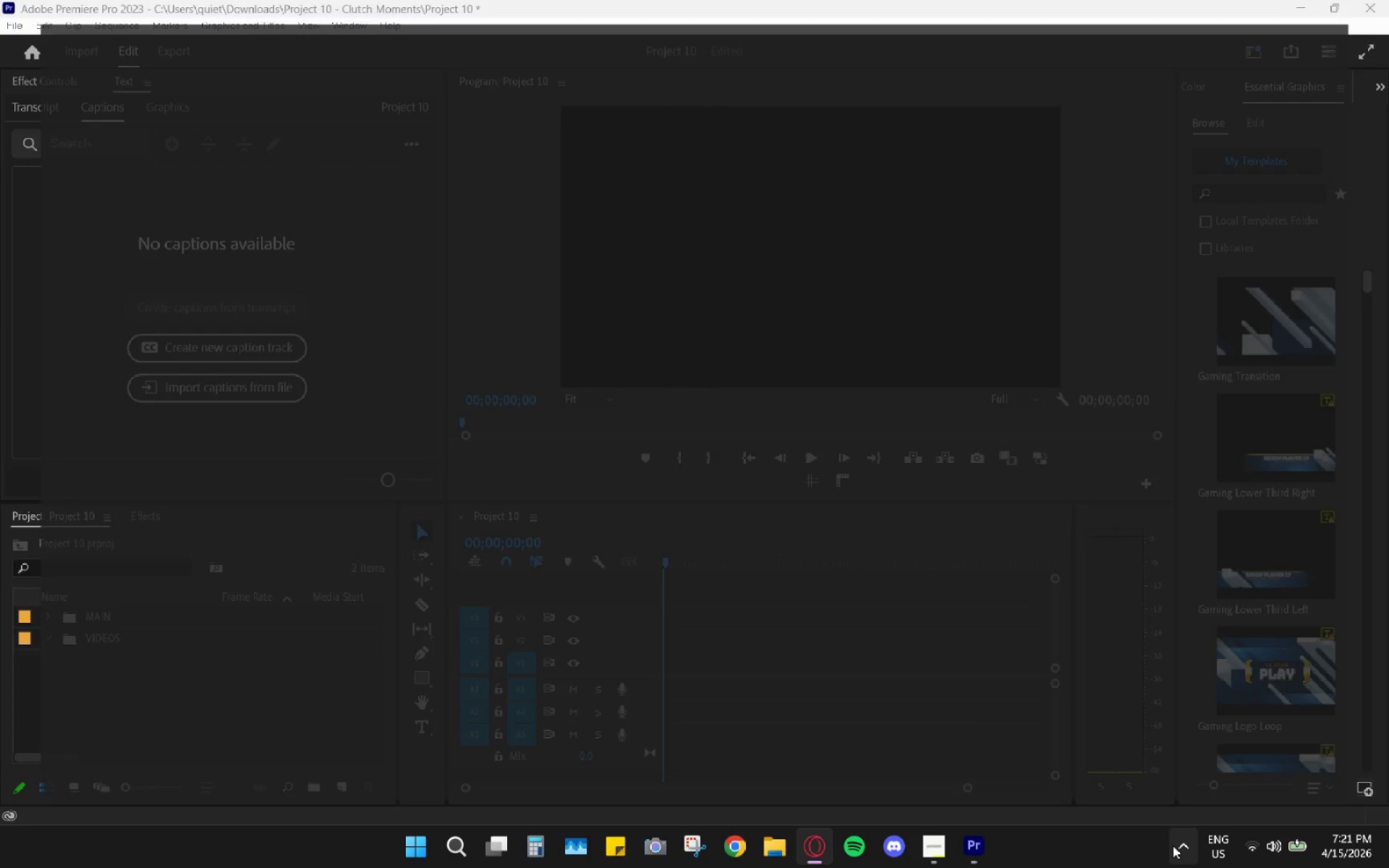 
left_click([1179, 845])
 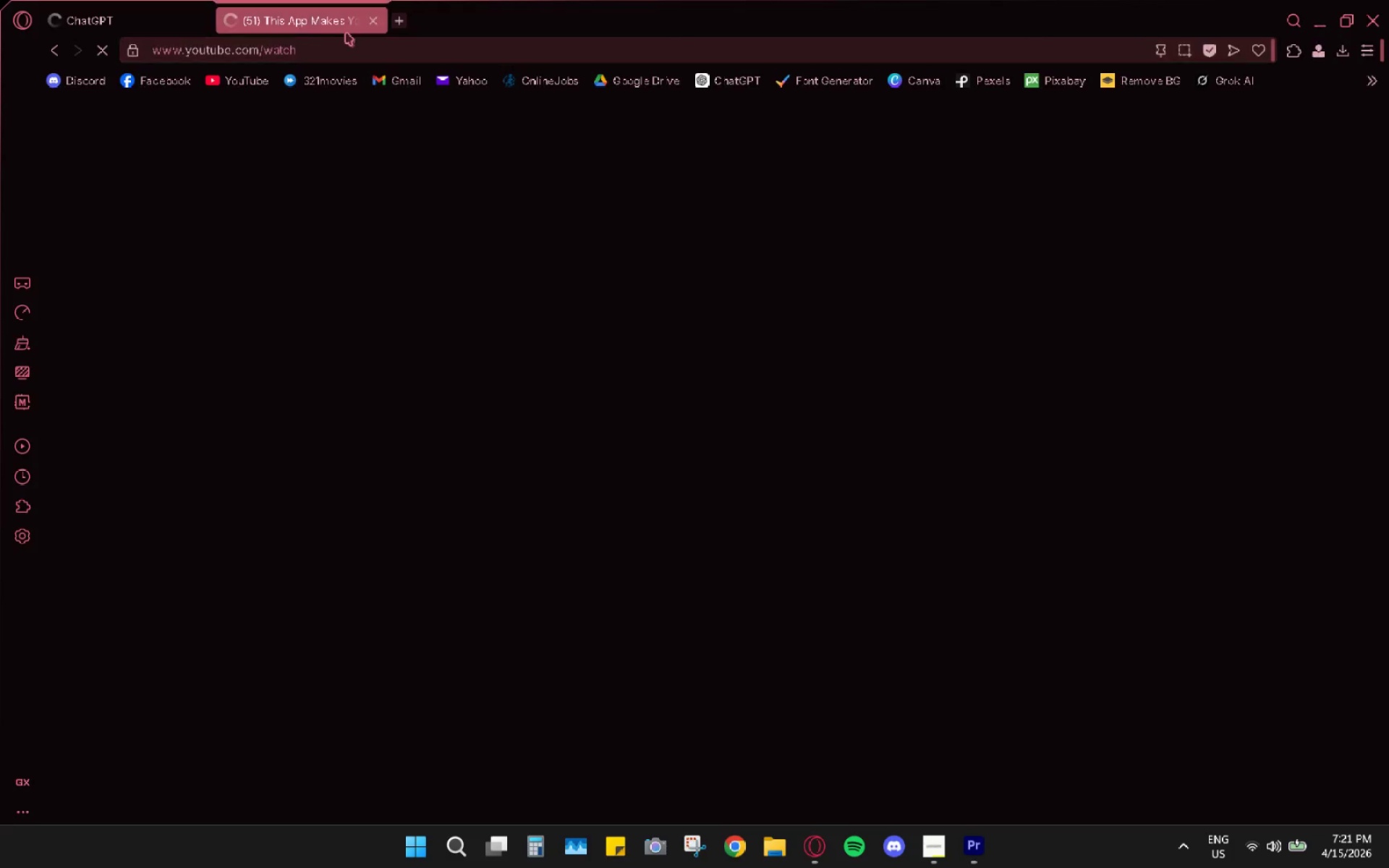 
left_click([379, 25])
 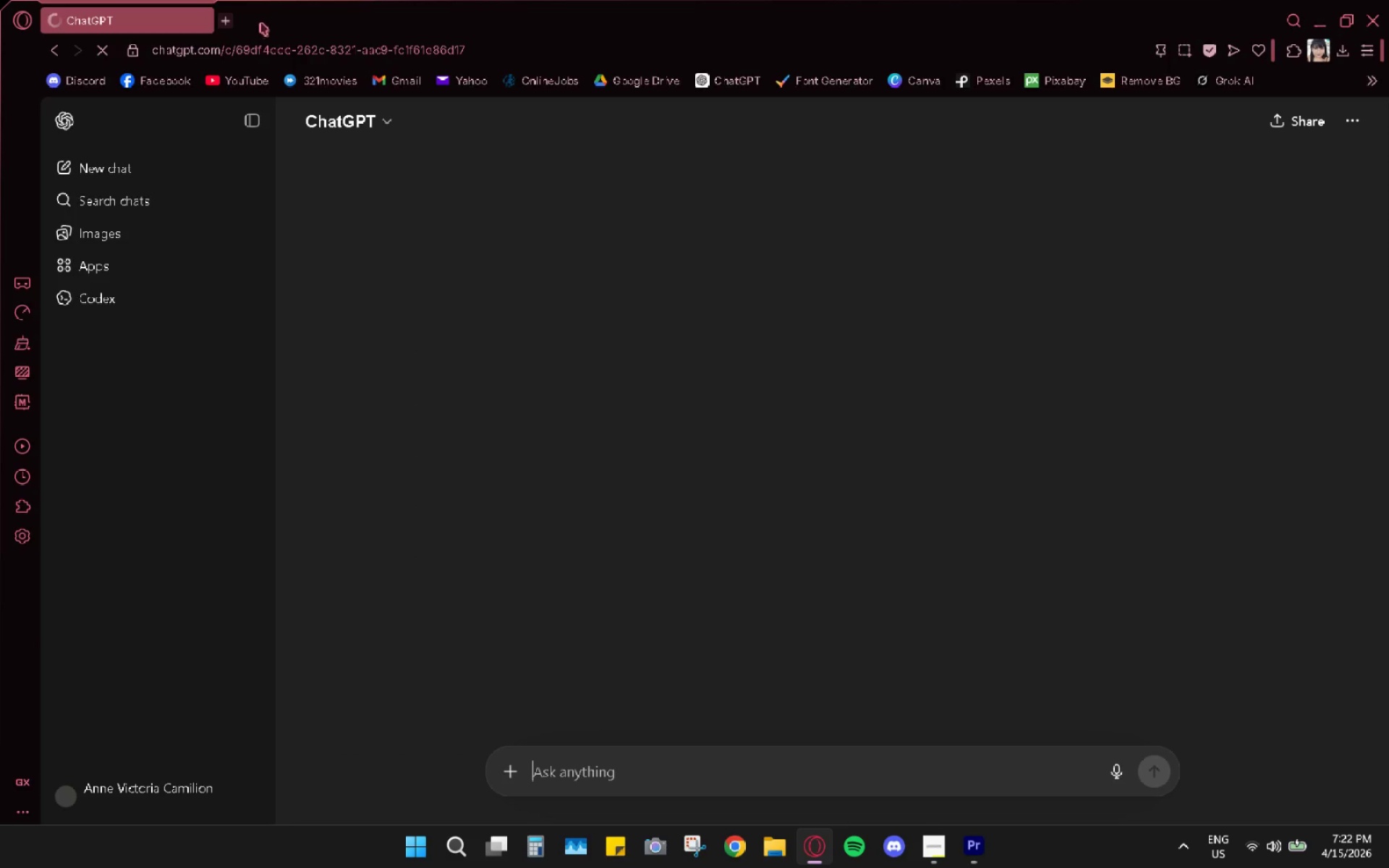 
left_click([221, 21])
 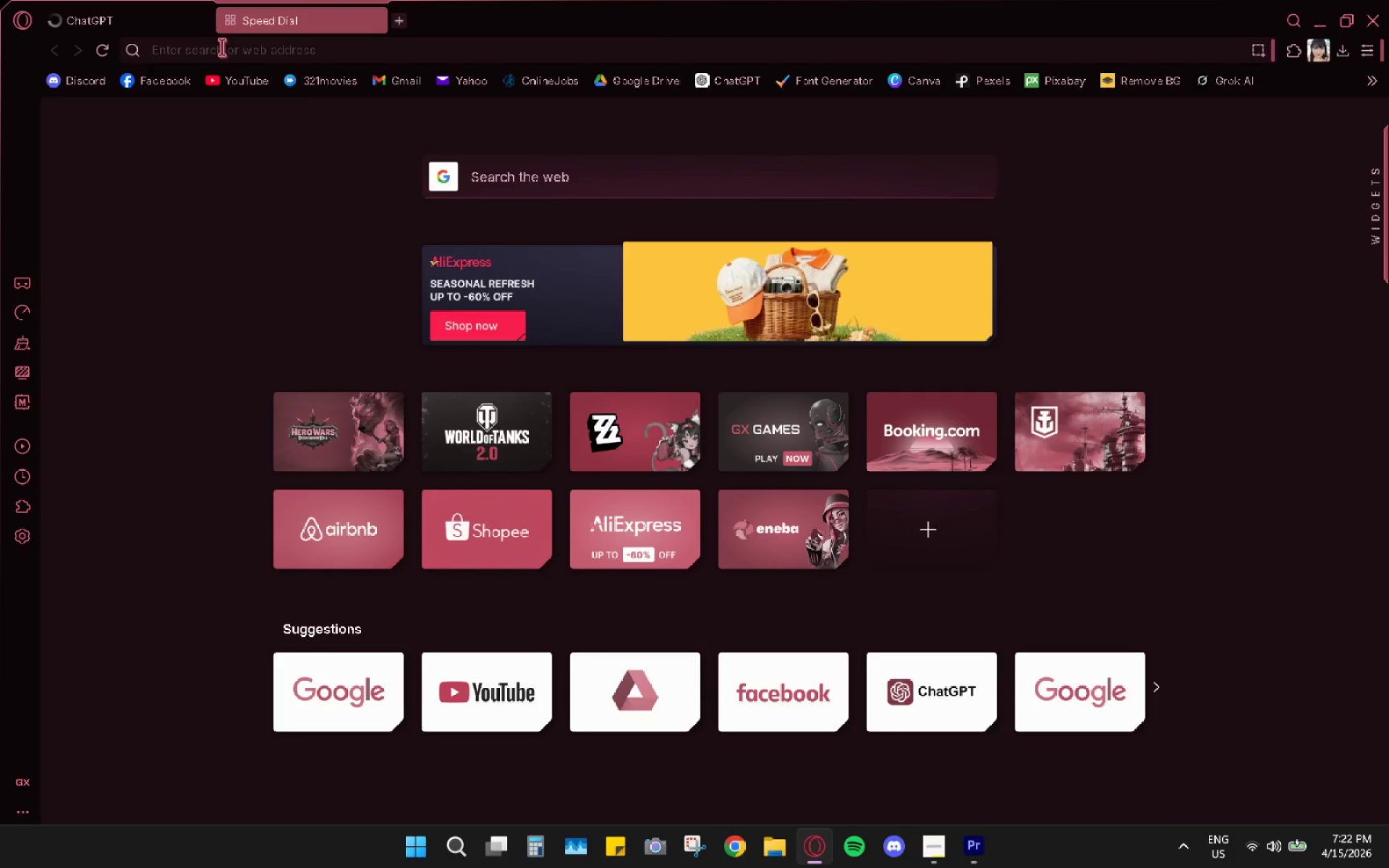 
left_click([157, 22])
 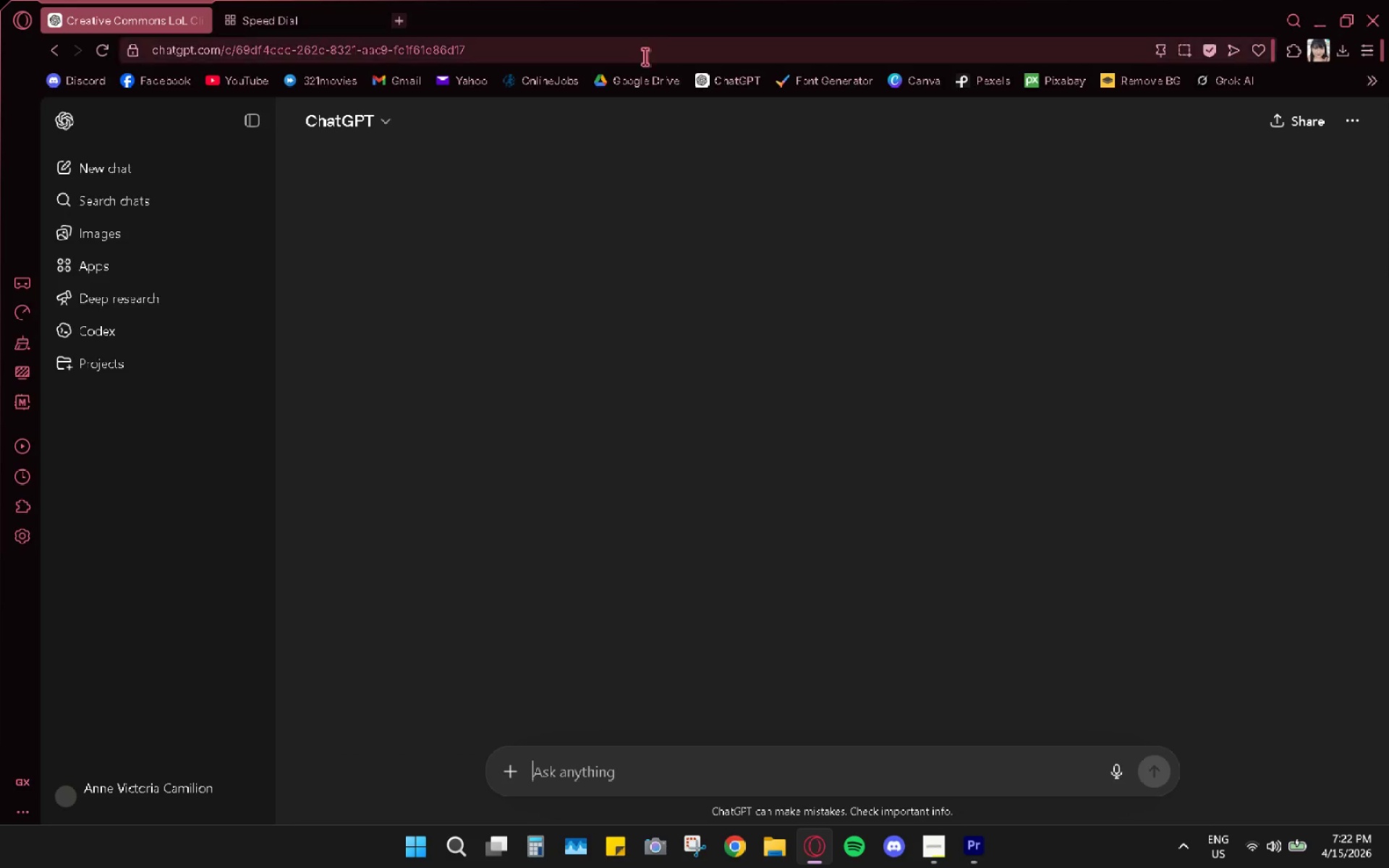 
left_click([327, 27])
 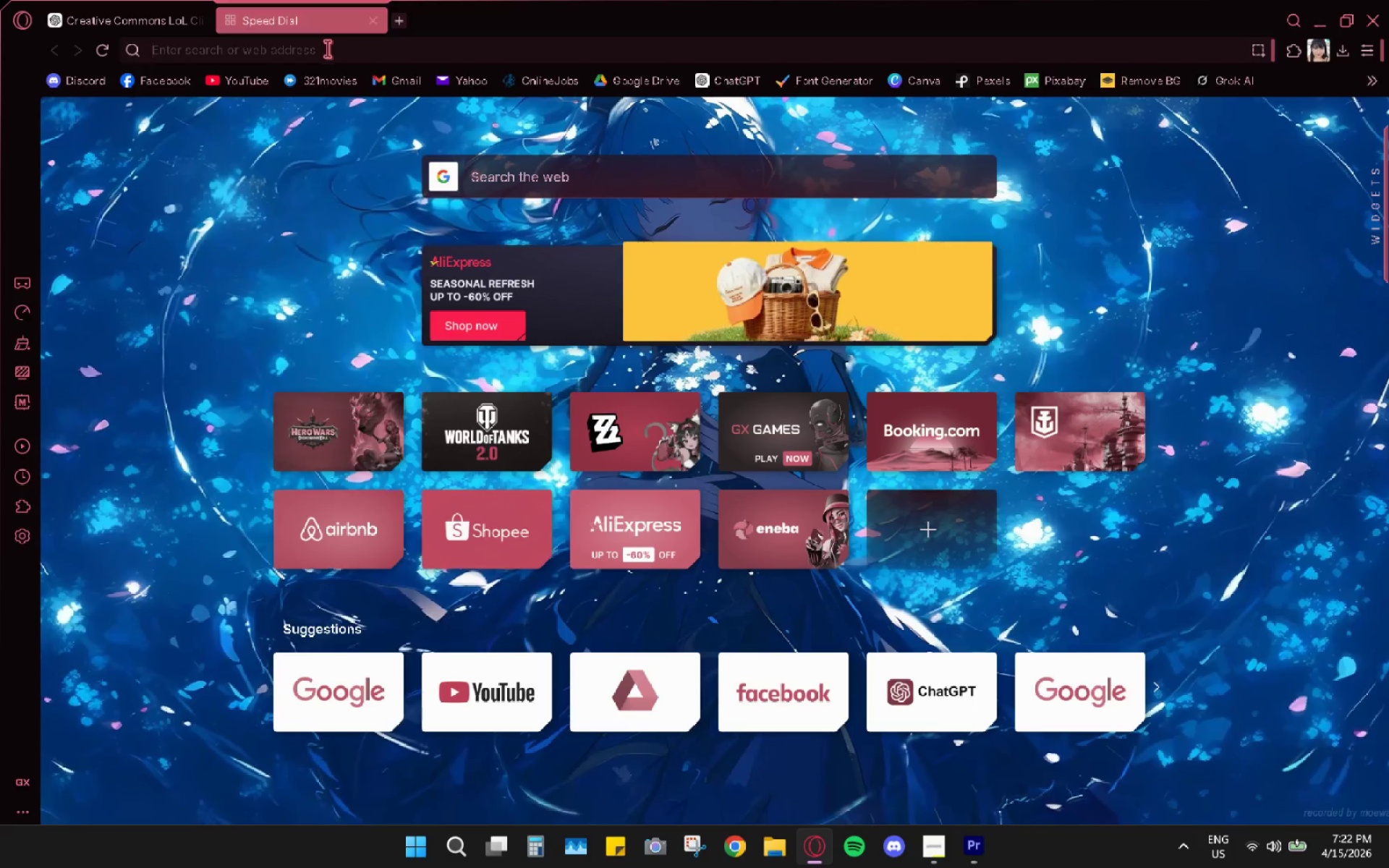 
left_click([327, 50])
 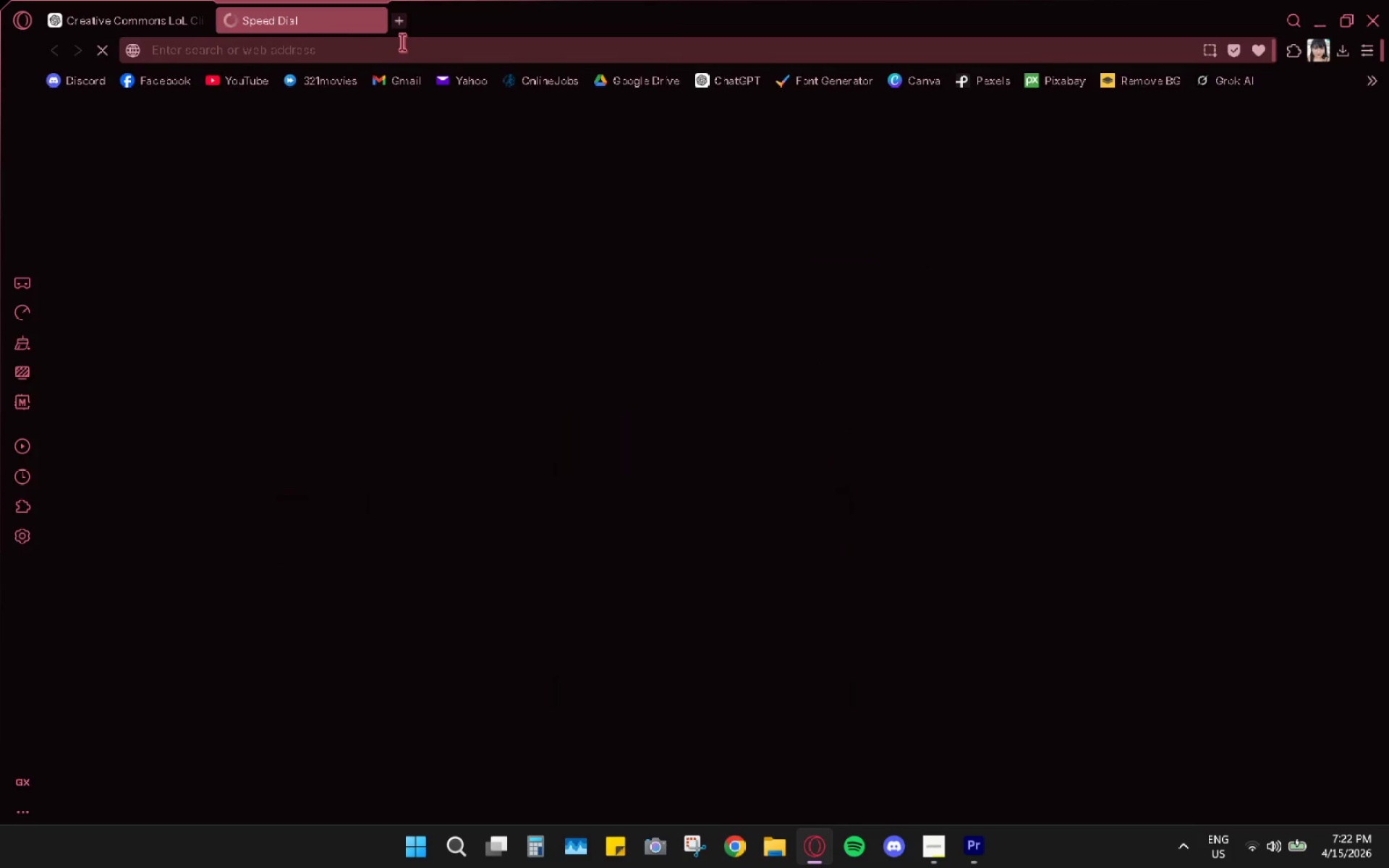 
double_click([408, 25])
 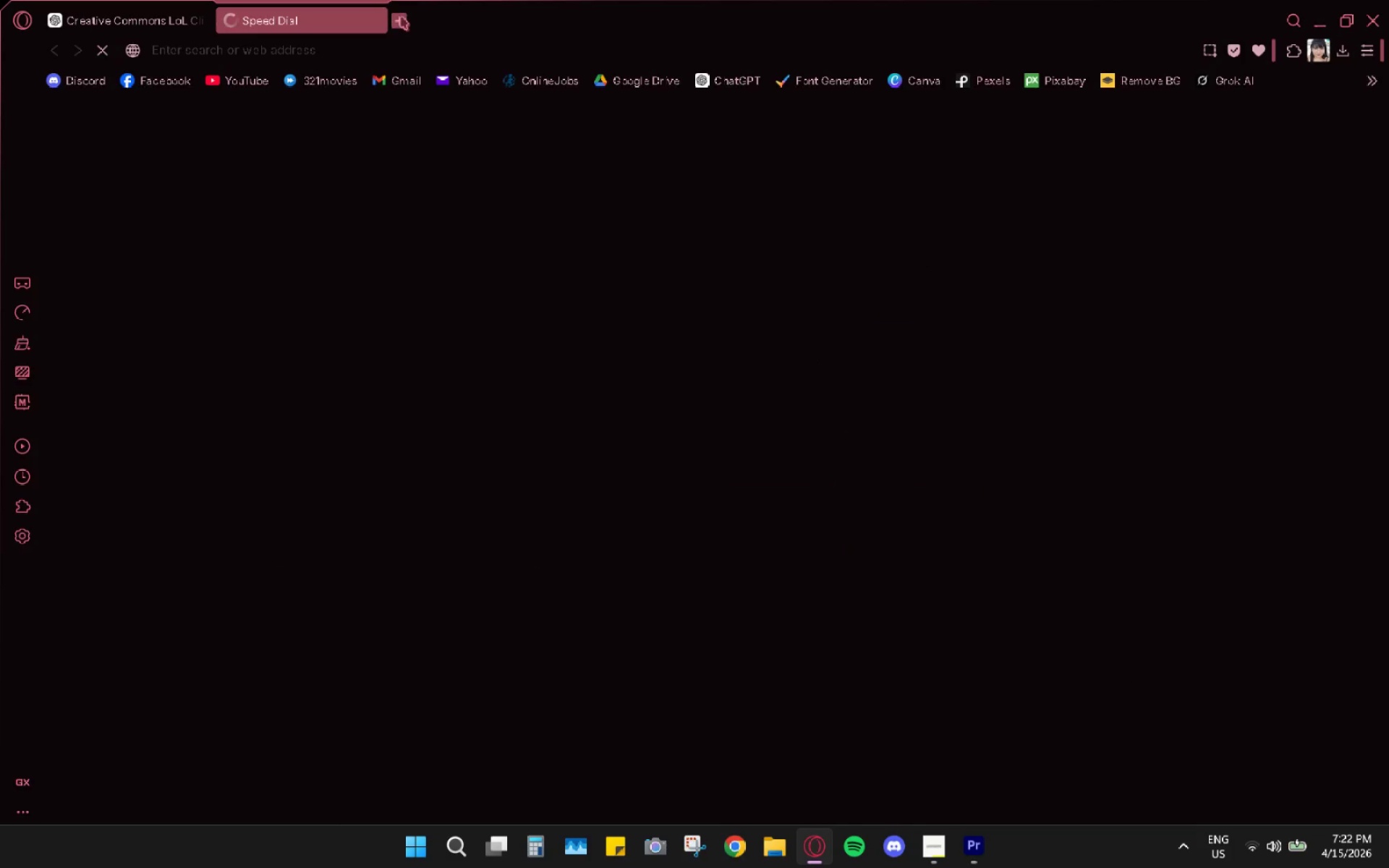 
left_click([401, 17])
 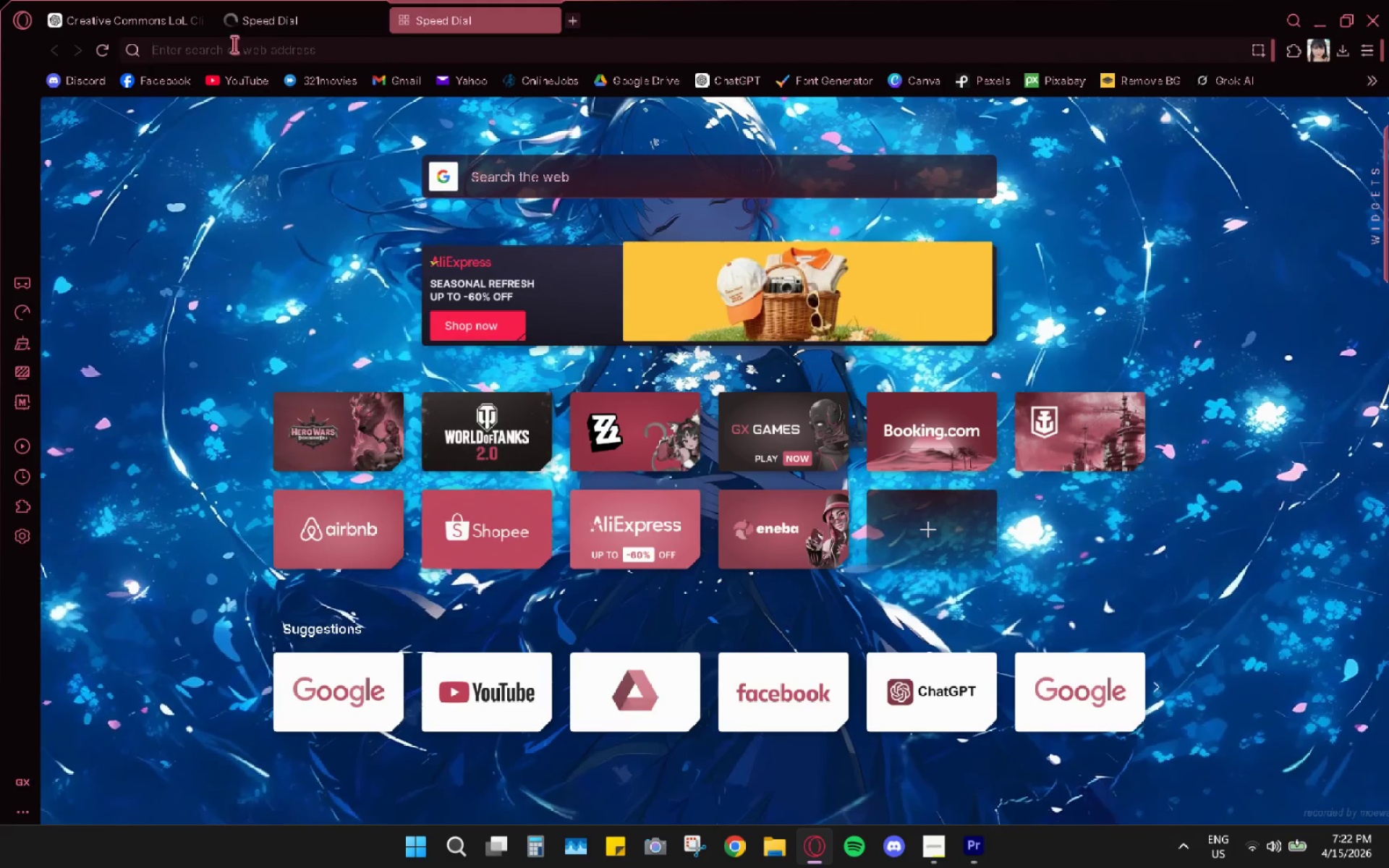 
left_click([128, 9])
 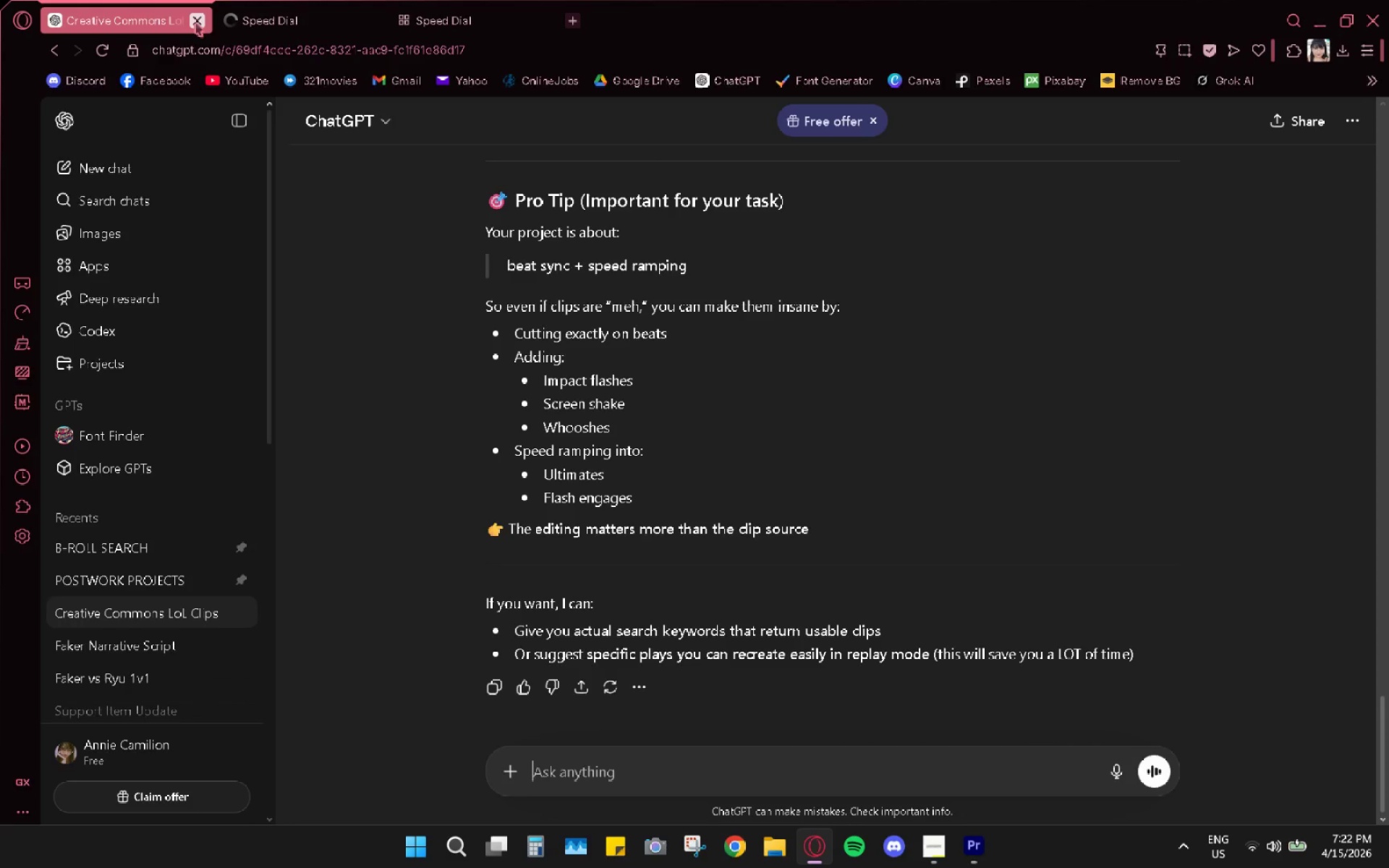 
left_click([195, 23])
 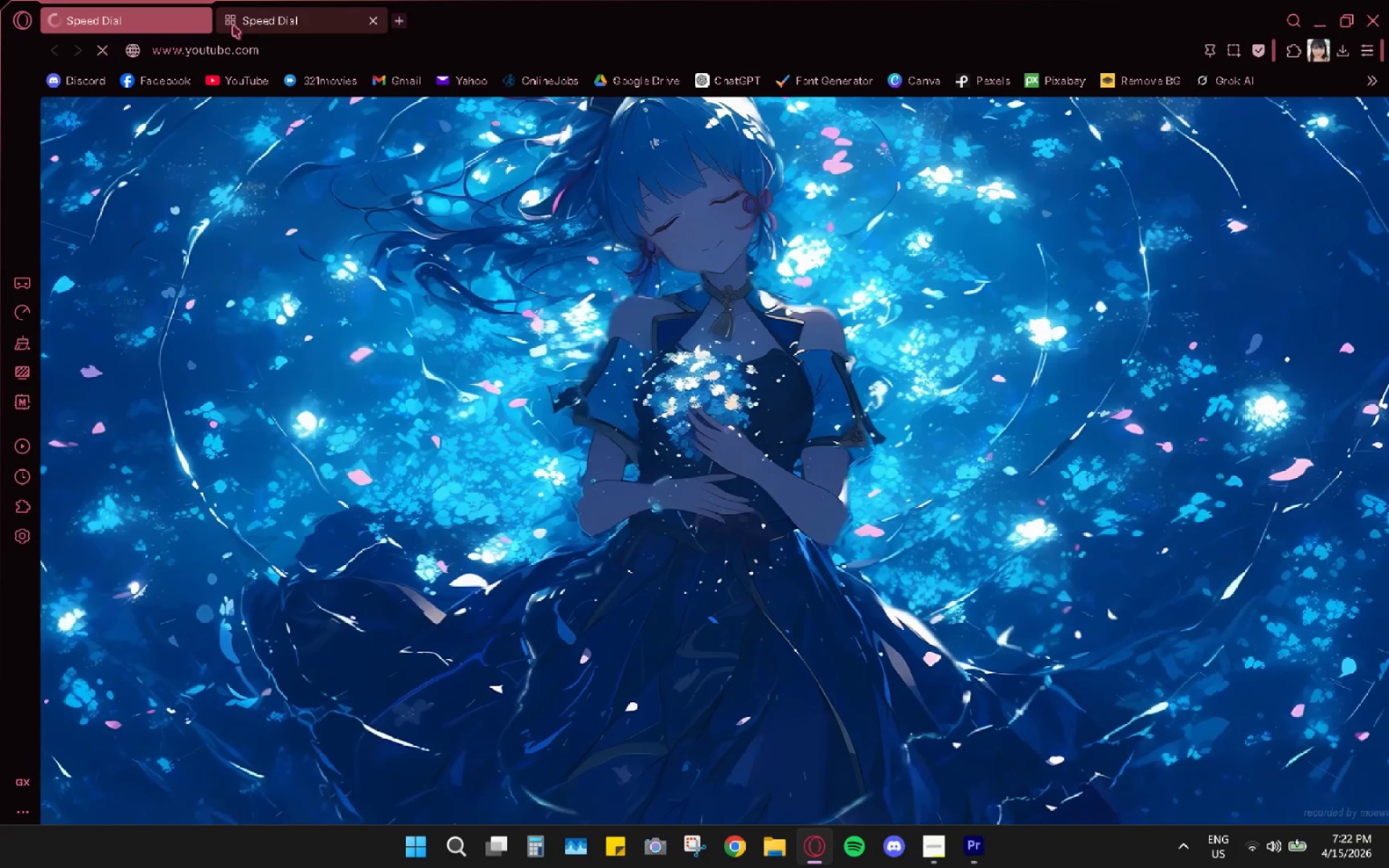 
left_click([289, 25])
 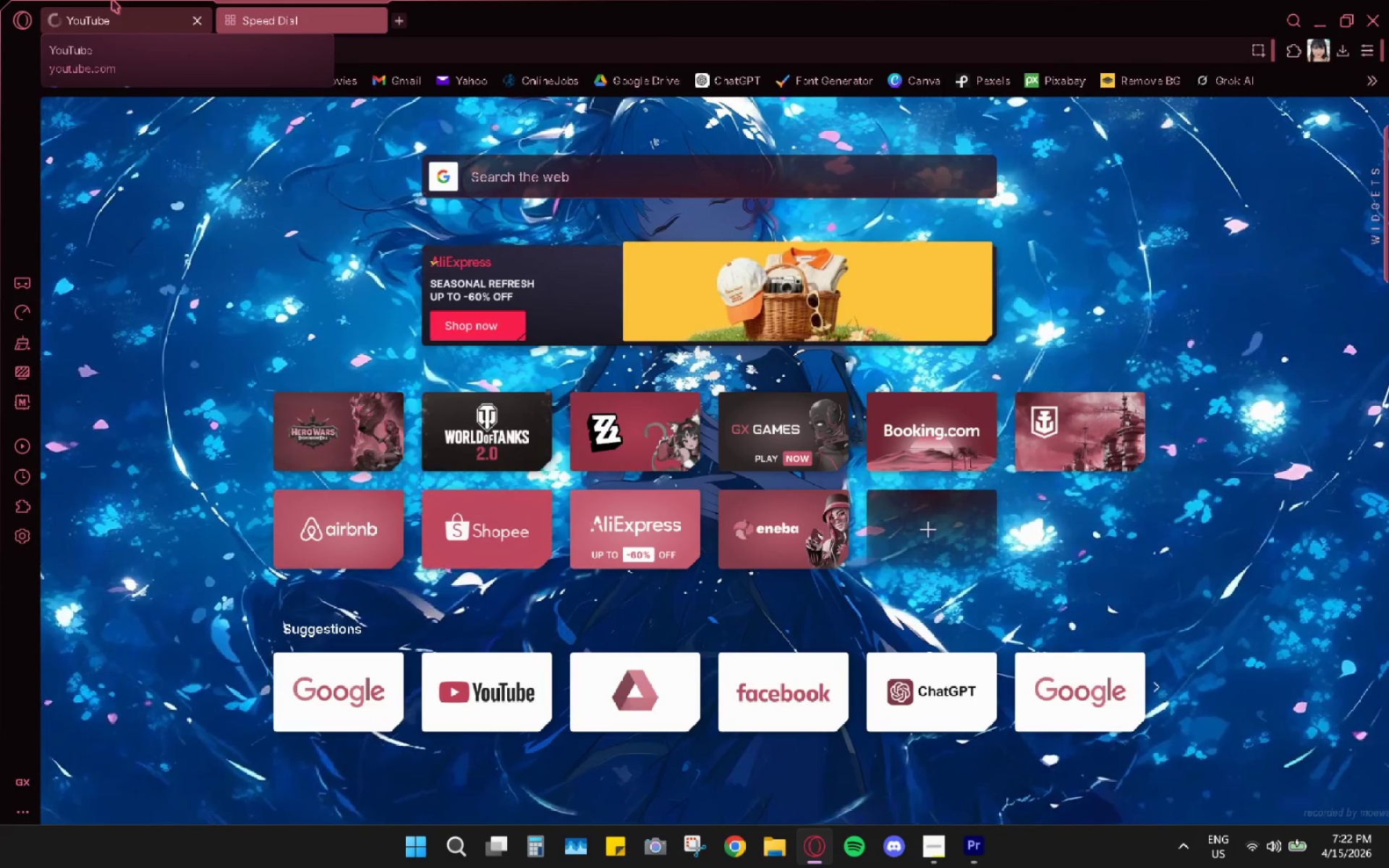 
wait(41.92)
 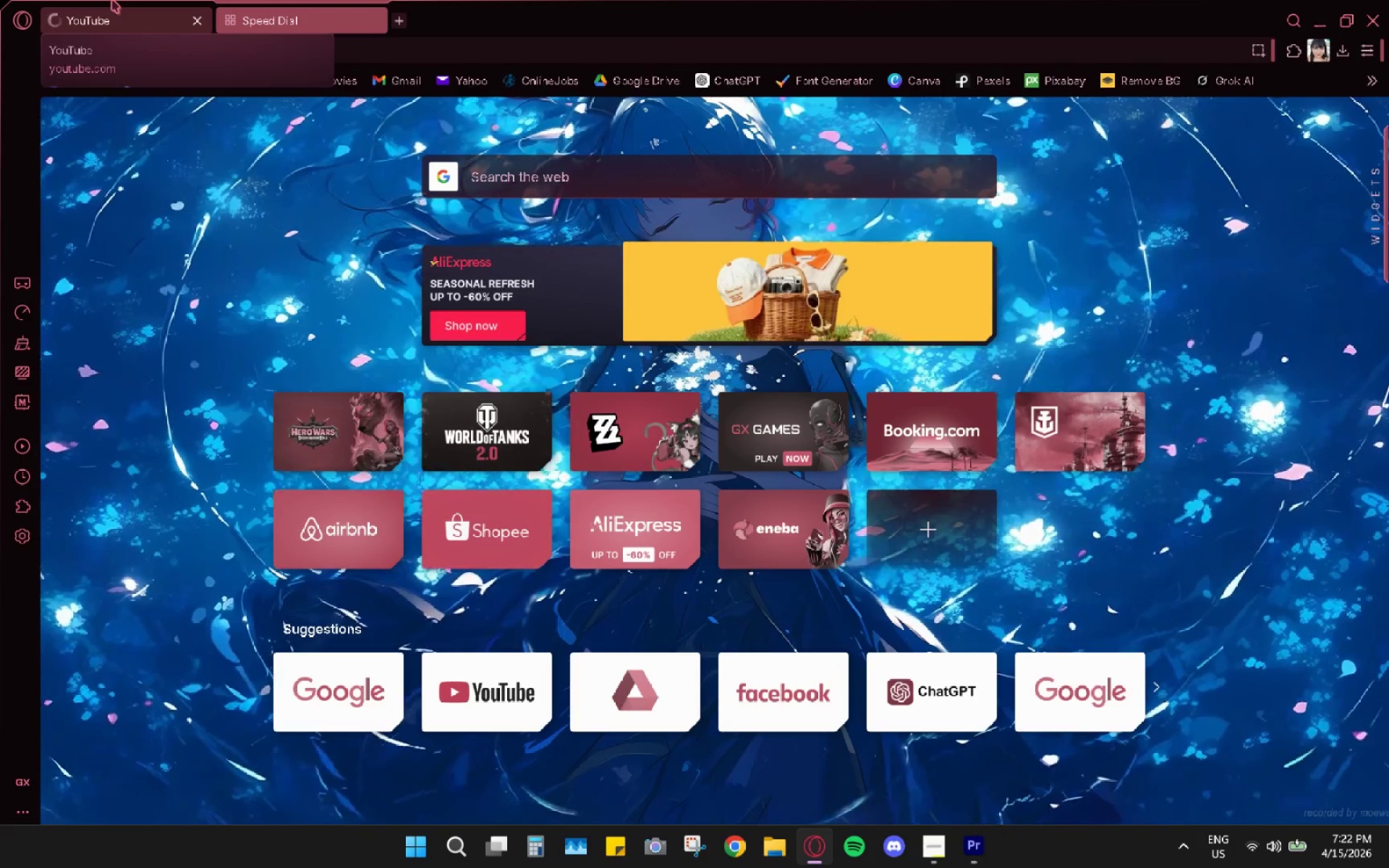 
mouse_move([7, -1])
 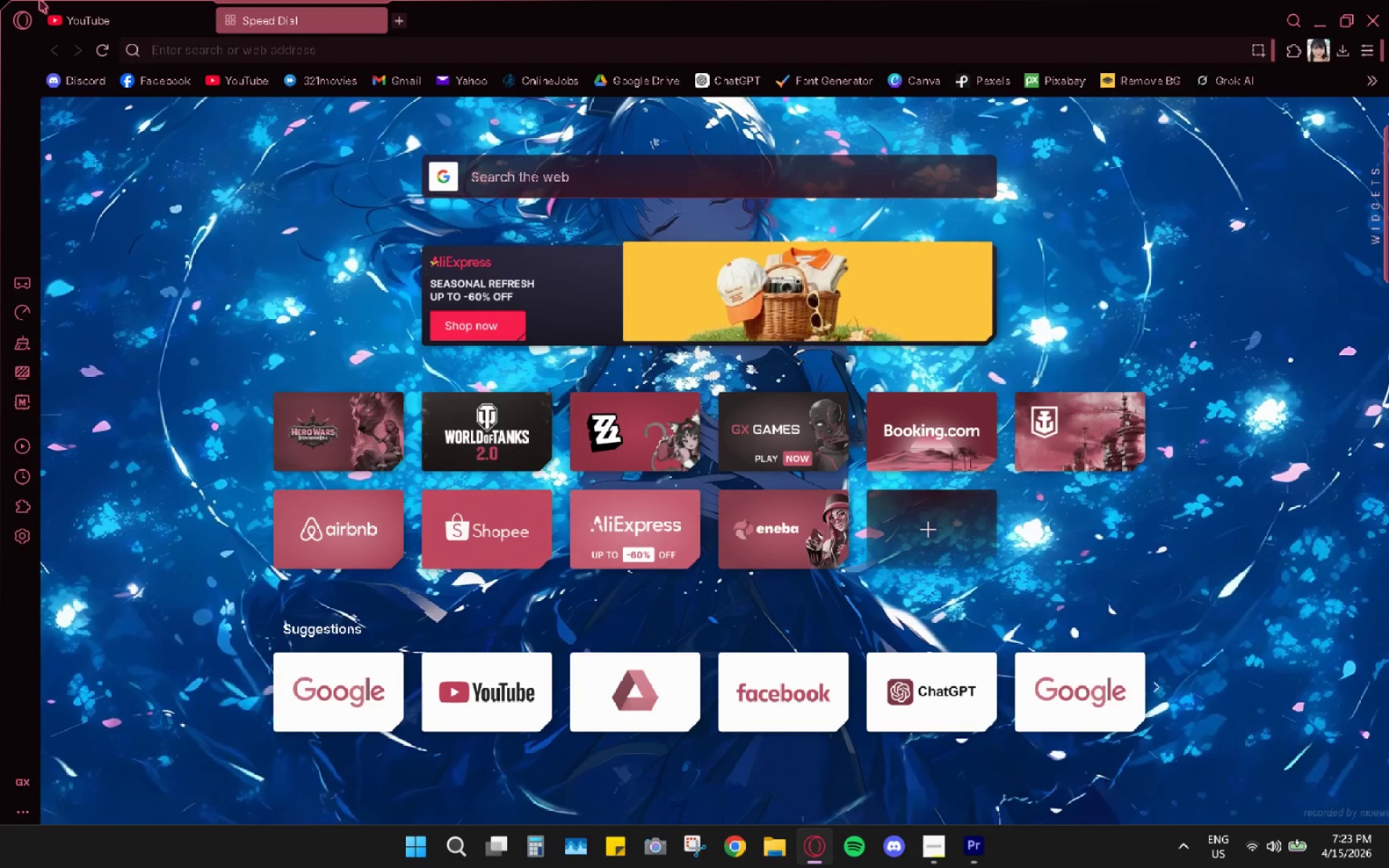 
wait(6.18)
 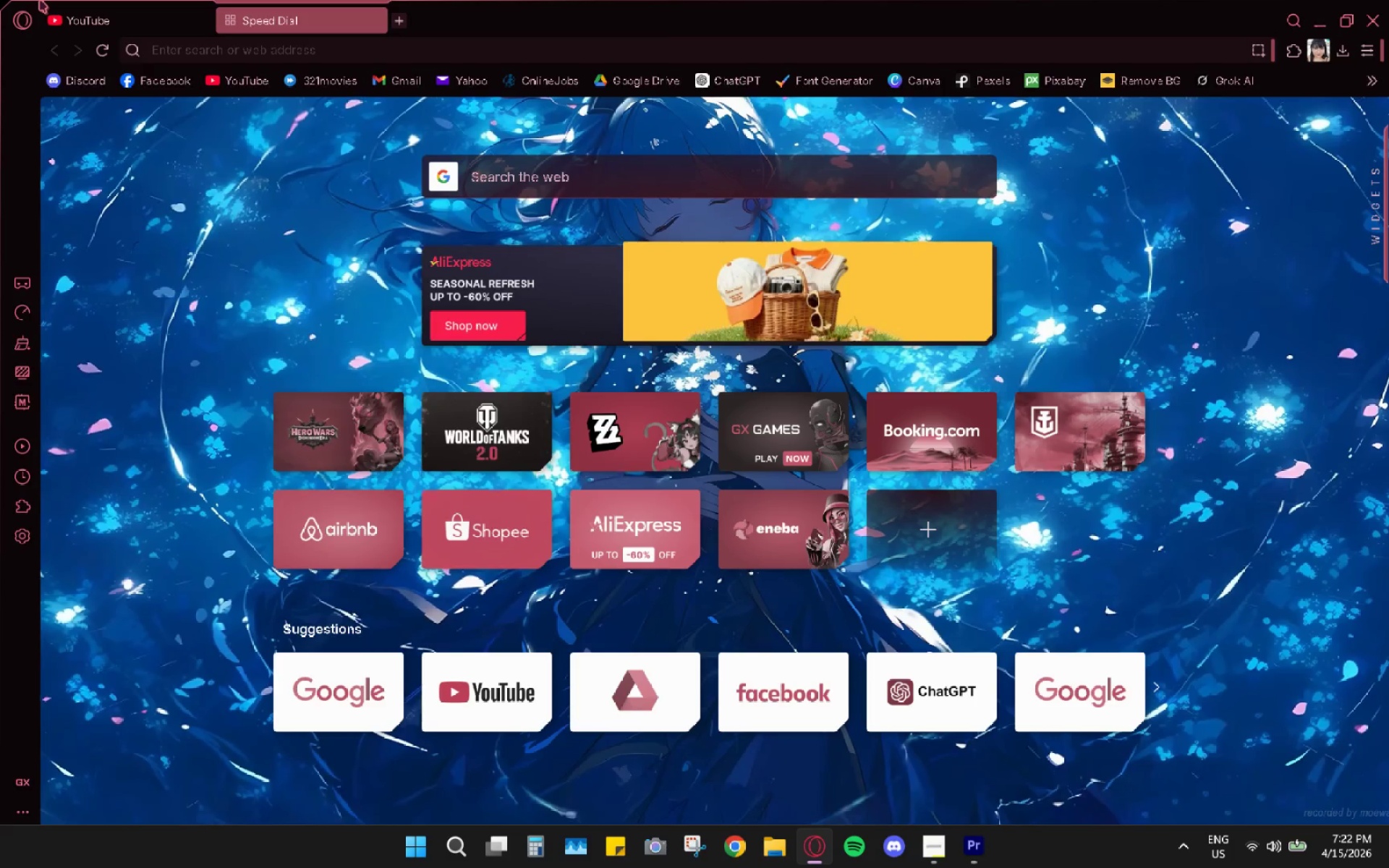 
mouse_move([67, 12])
 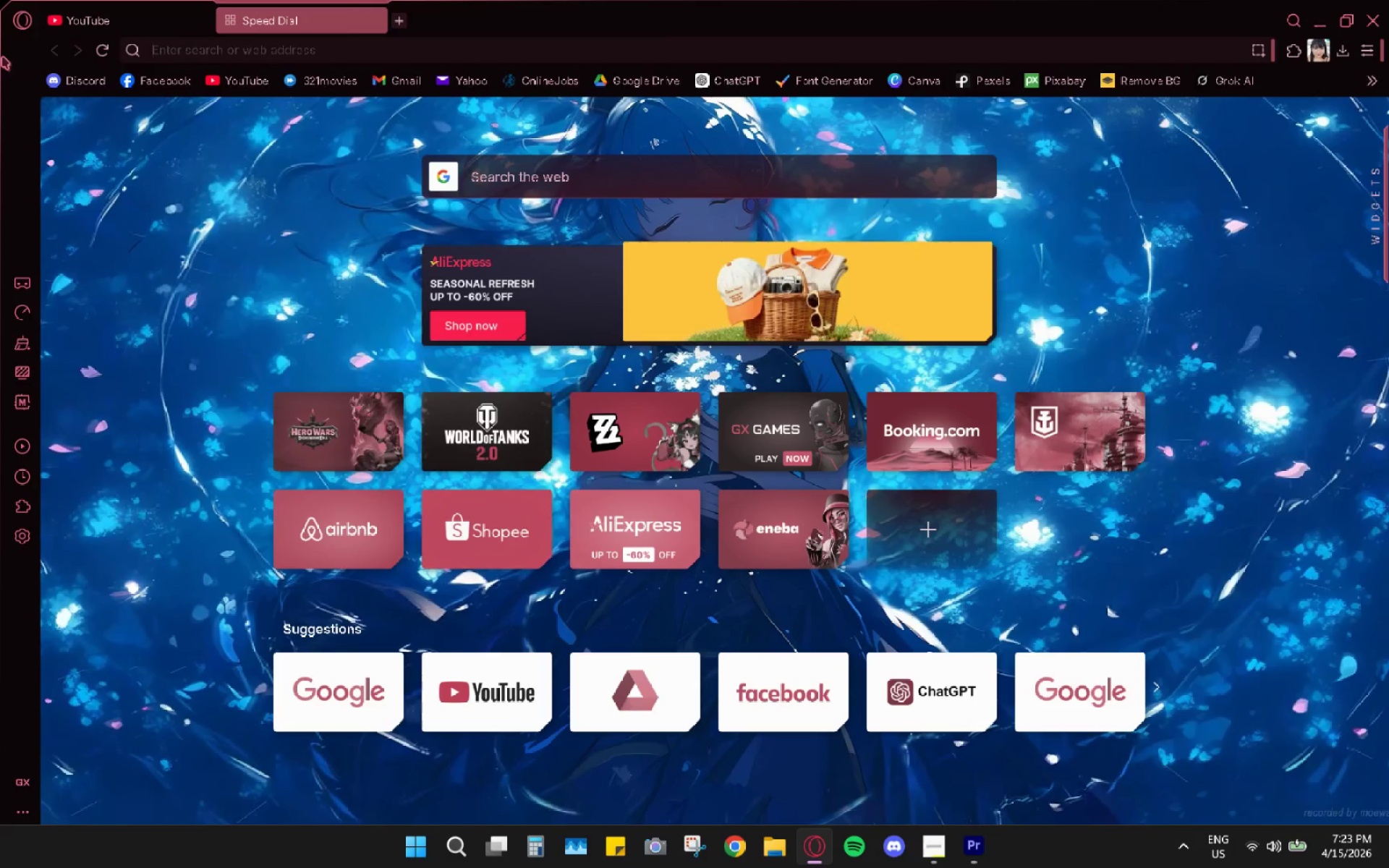 
left_click([61, 13])
 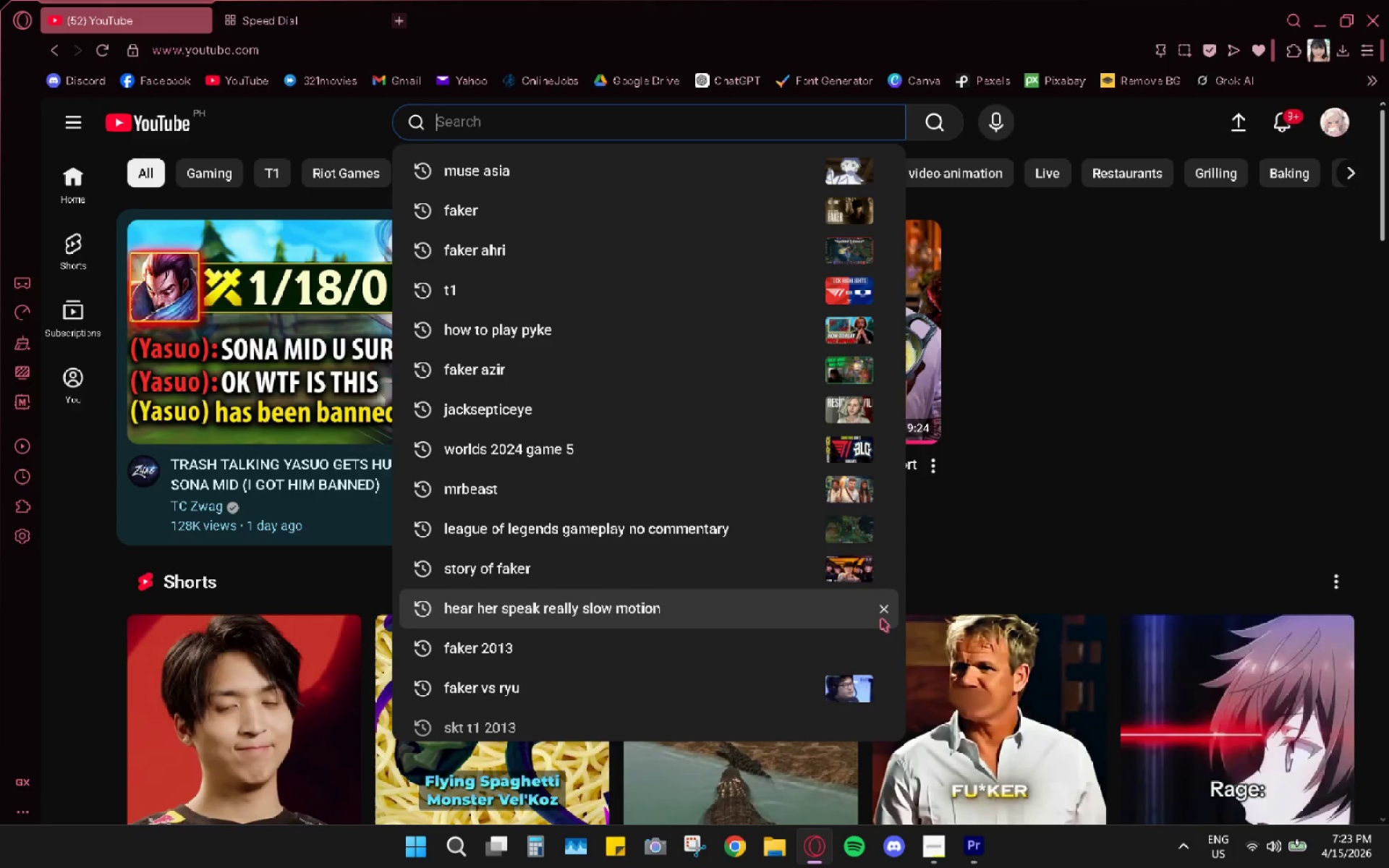 
type(league of)
 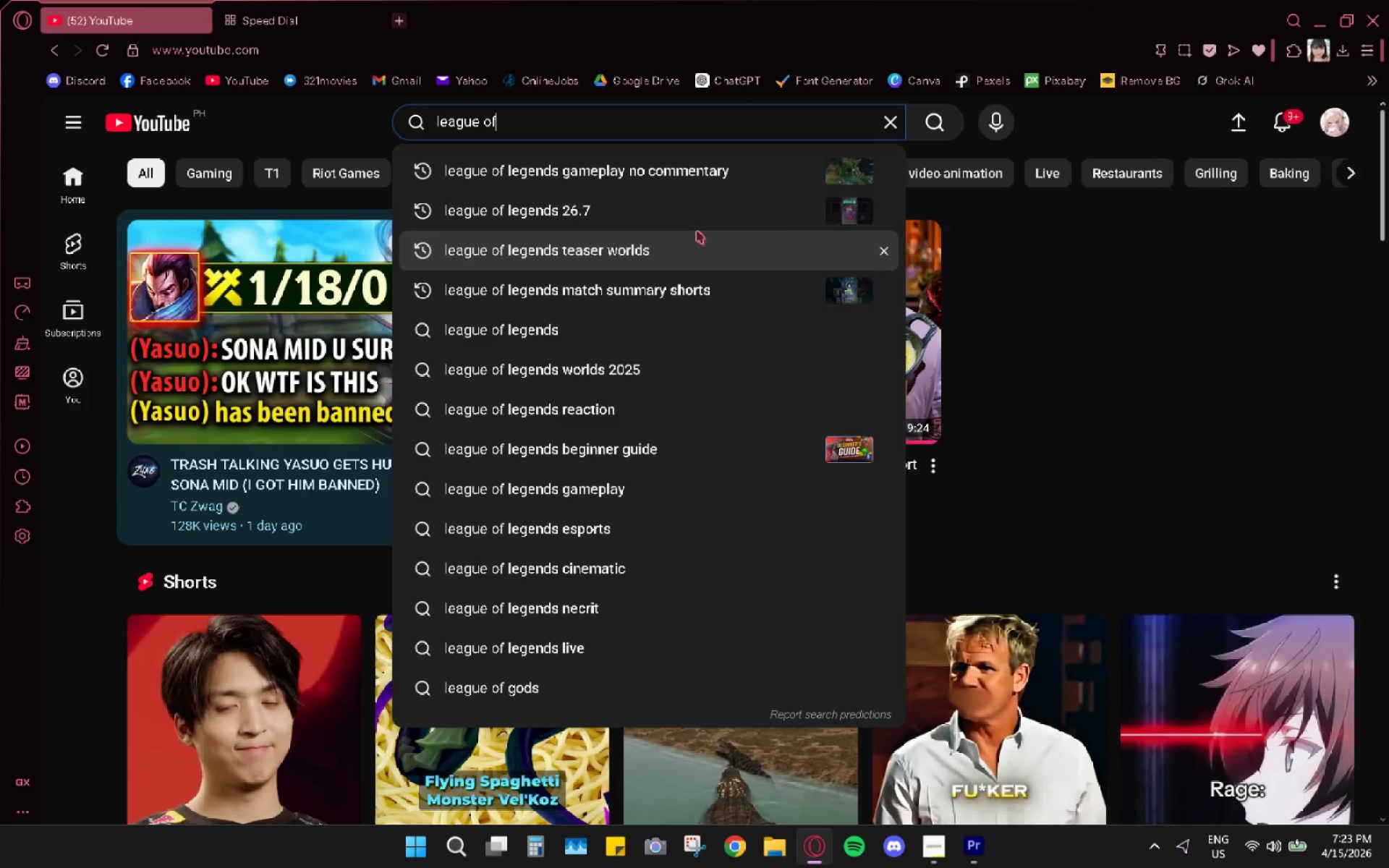 
left_click([680, 178])
 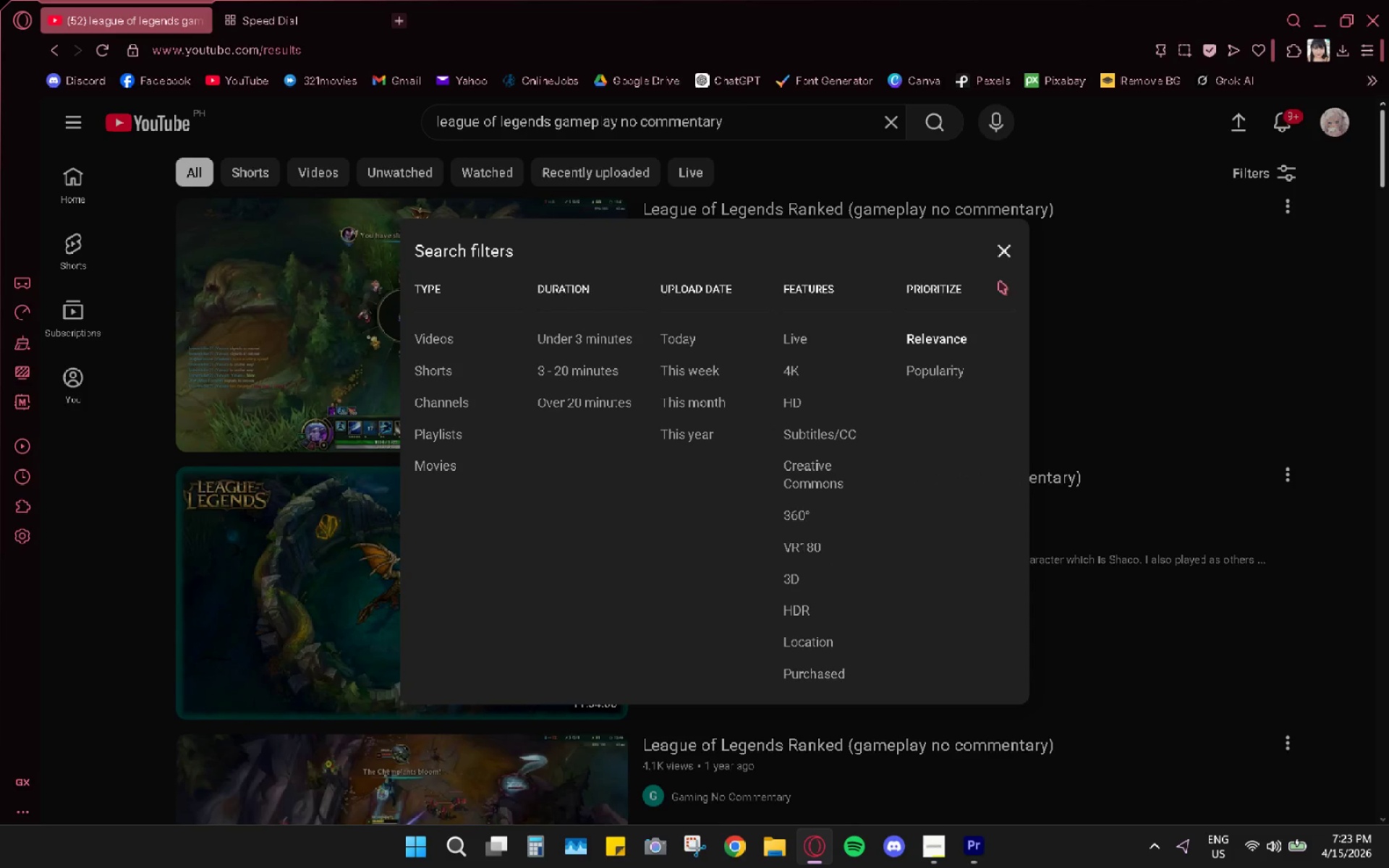 
left_click([823, 476])
 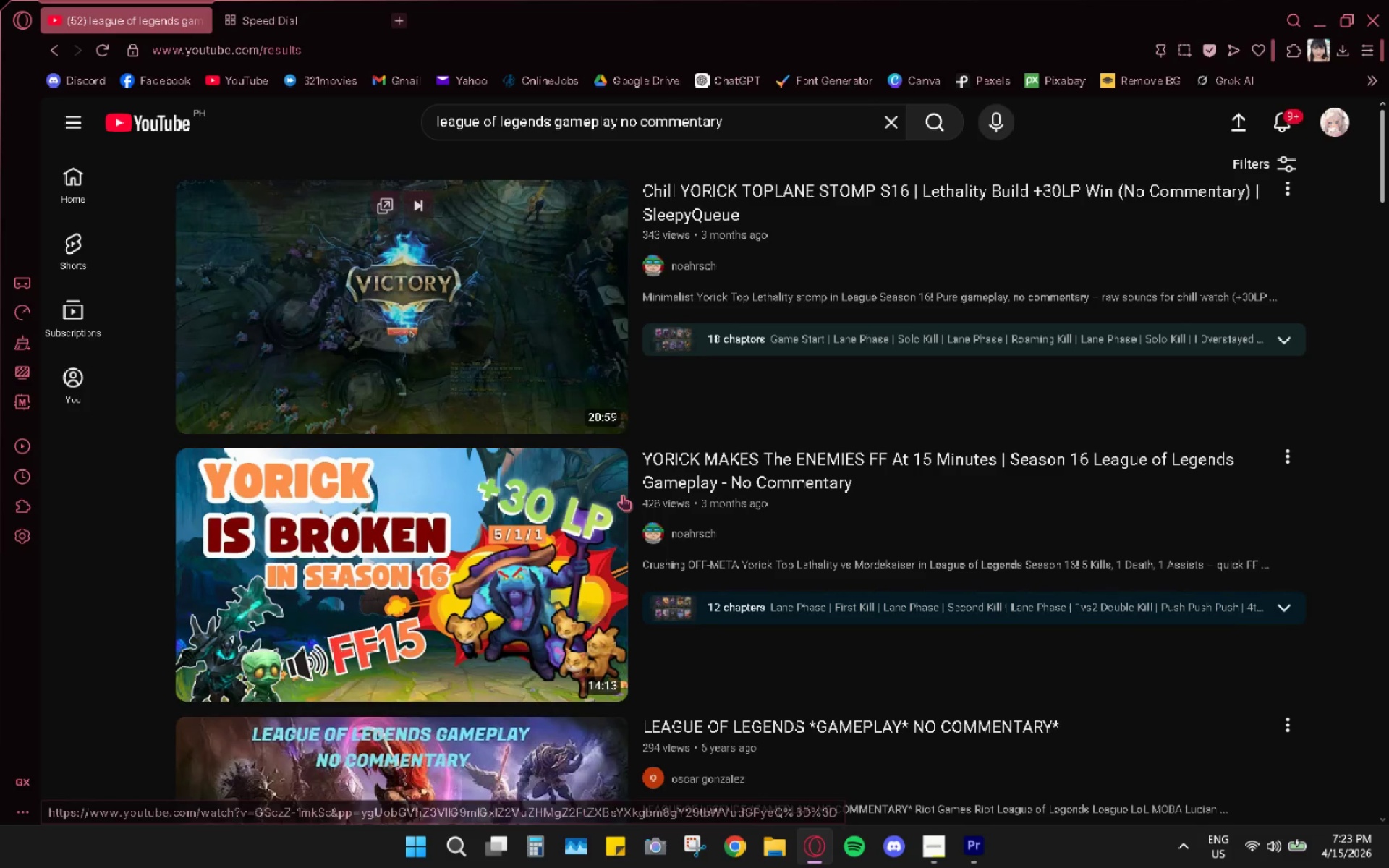 
left_click([481, 319])
 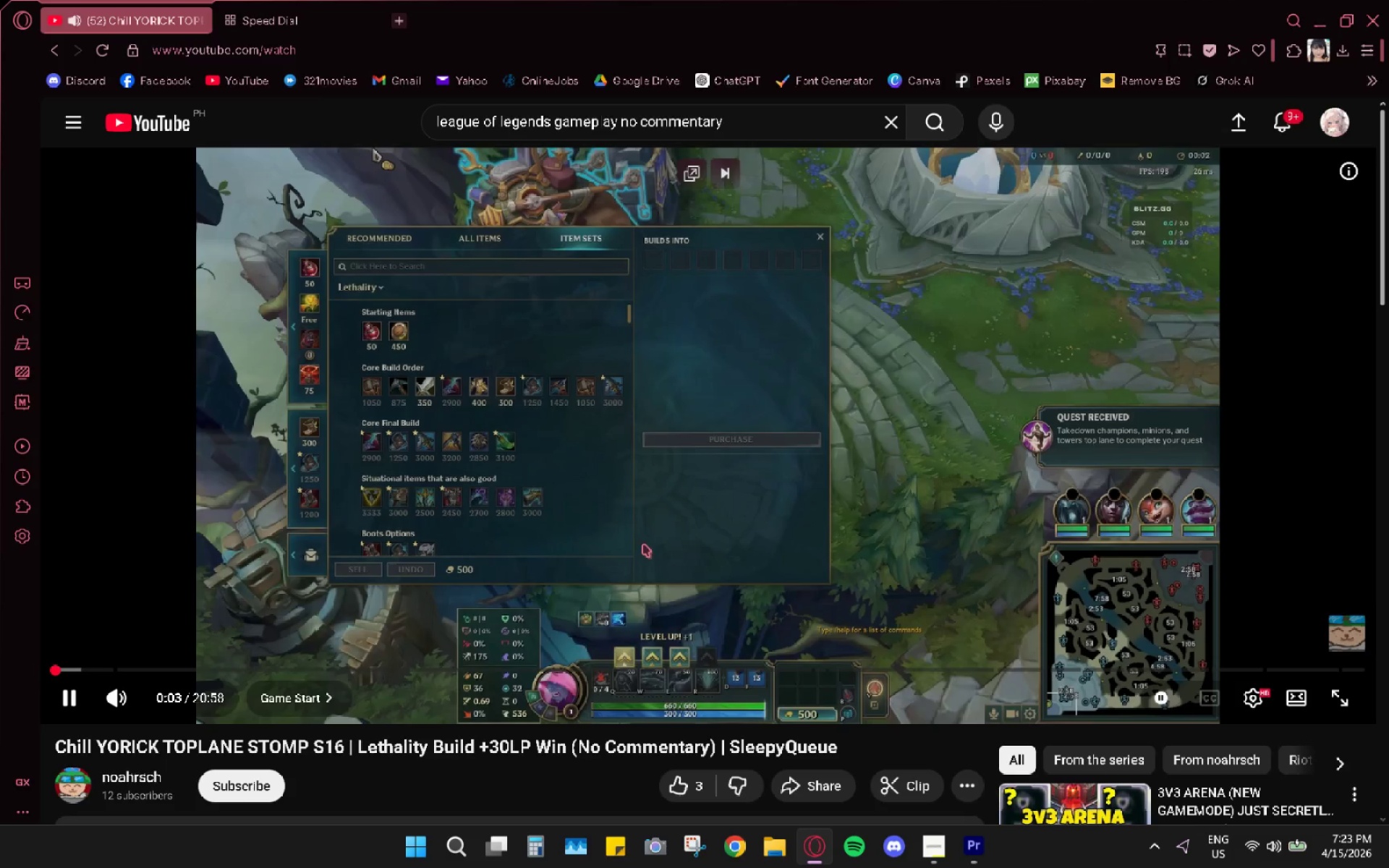 
wait(7.61)
 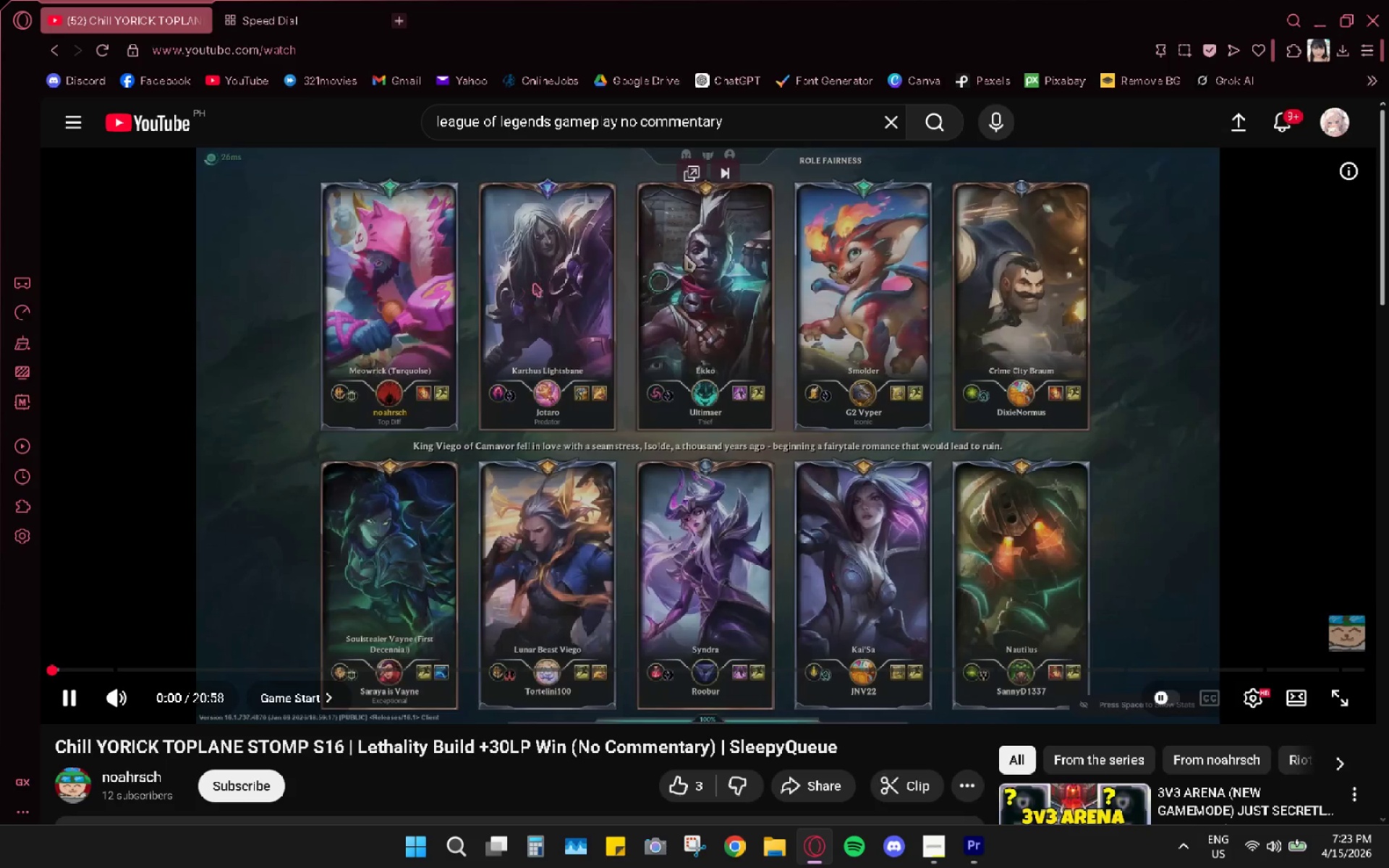 
left_click_drag(start_coordinate=[167, 698], to_coordinate=[275, 707])
 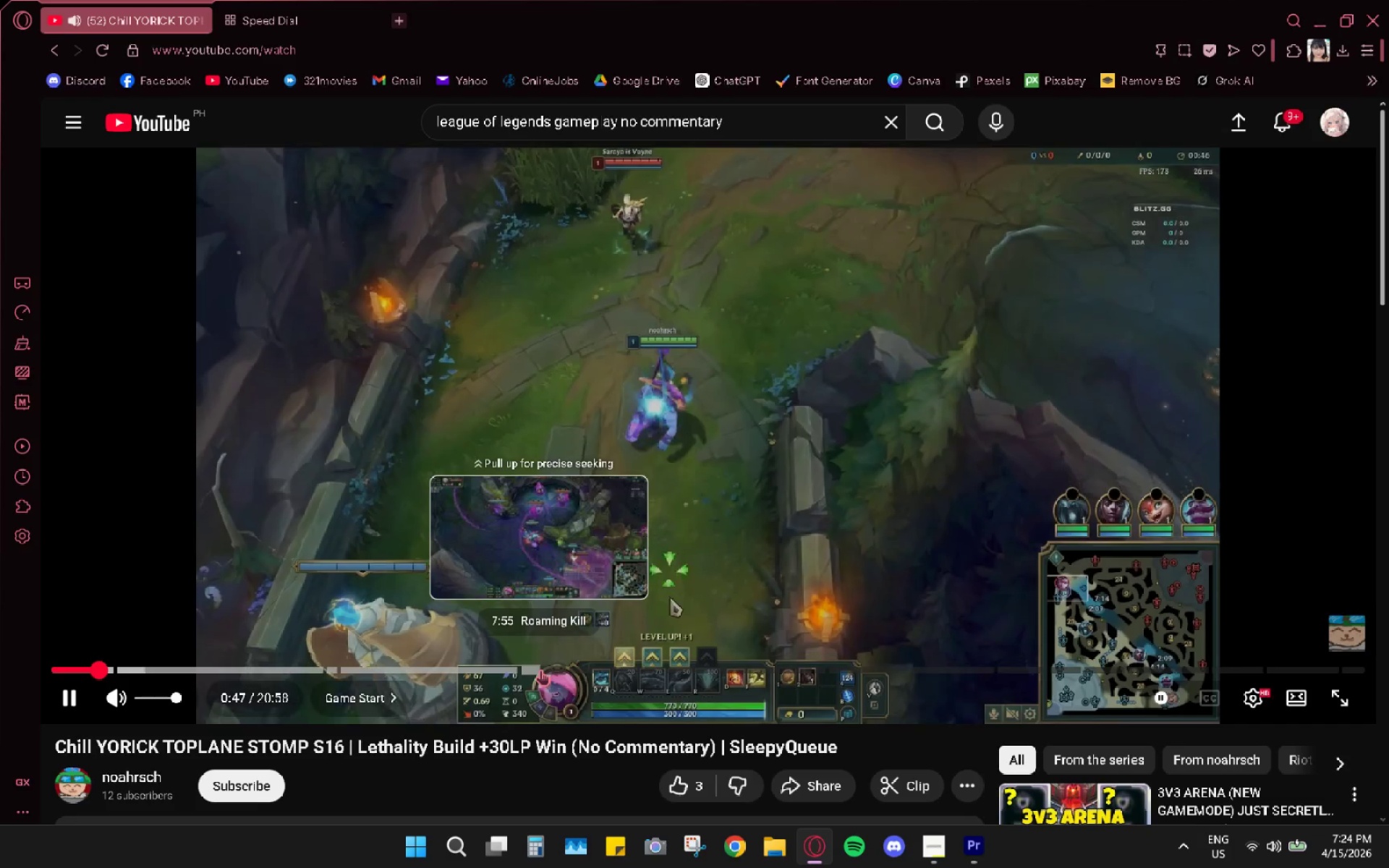 
wait(46.69)
 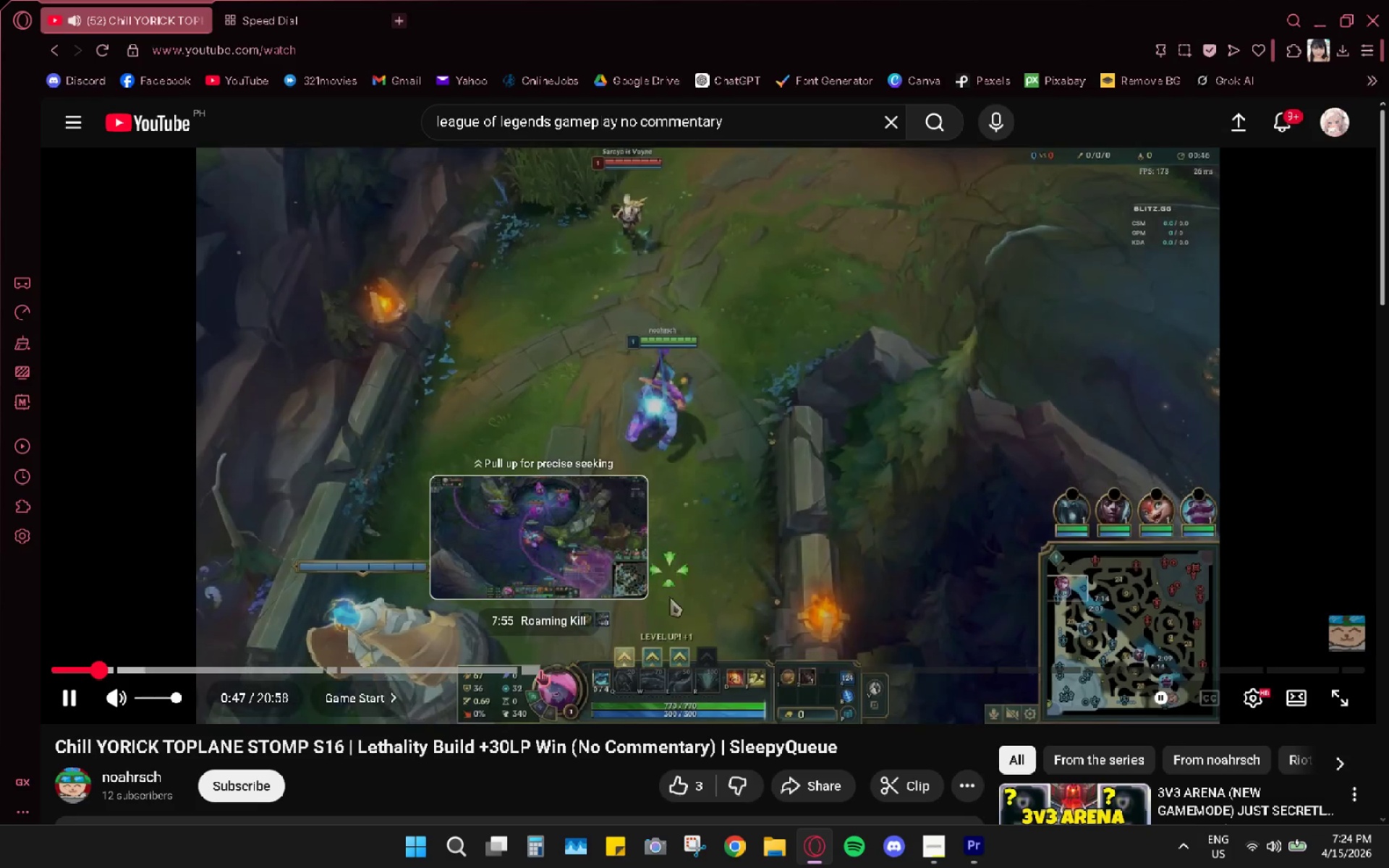 
left_click([261, 10])
 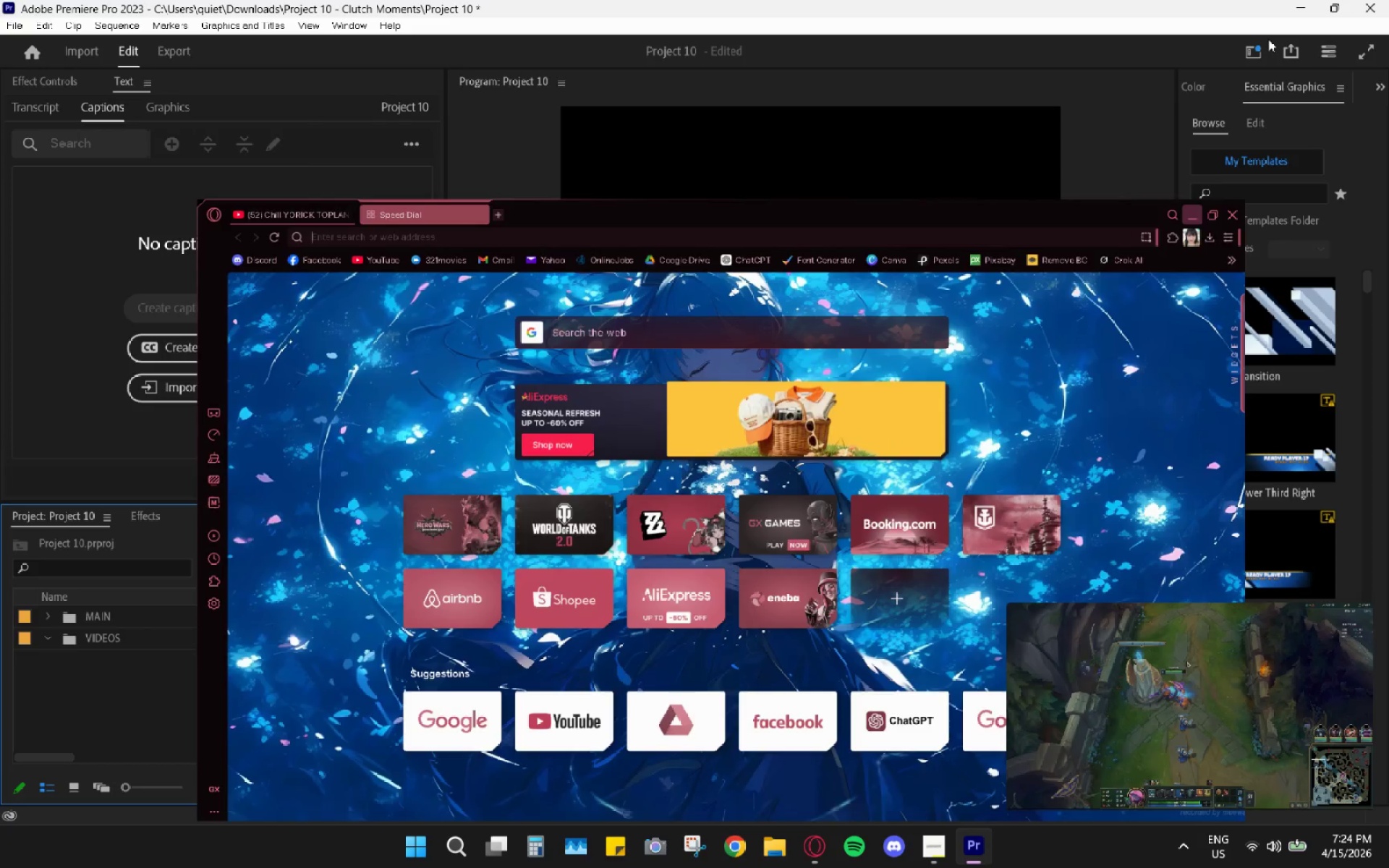 
left_click([1309, 6])
 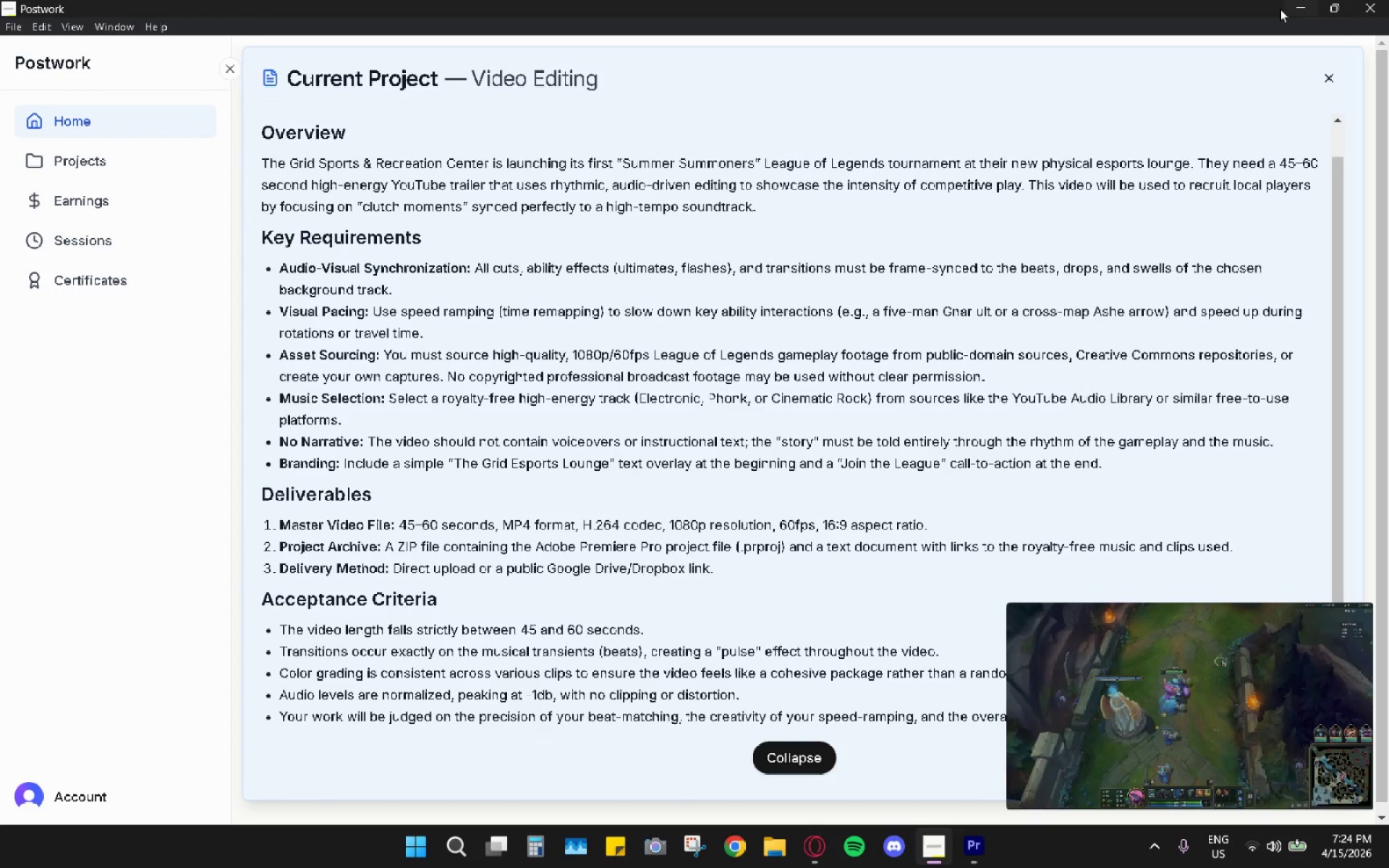 
double_click([1309, 12])
 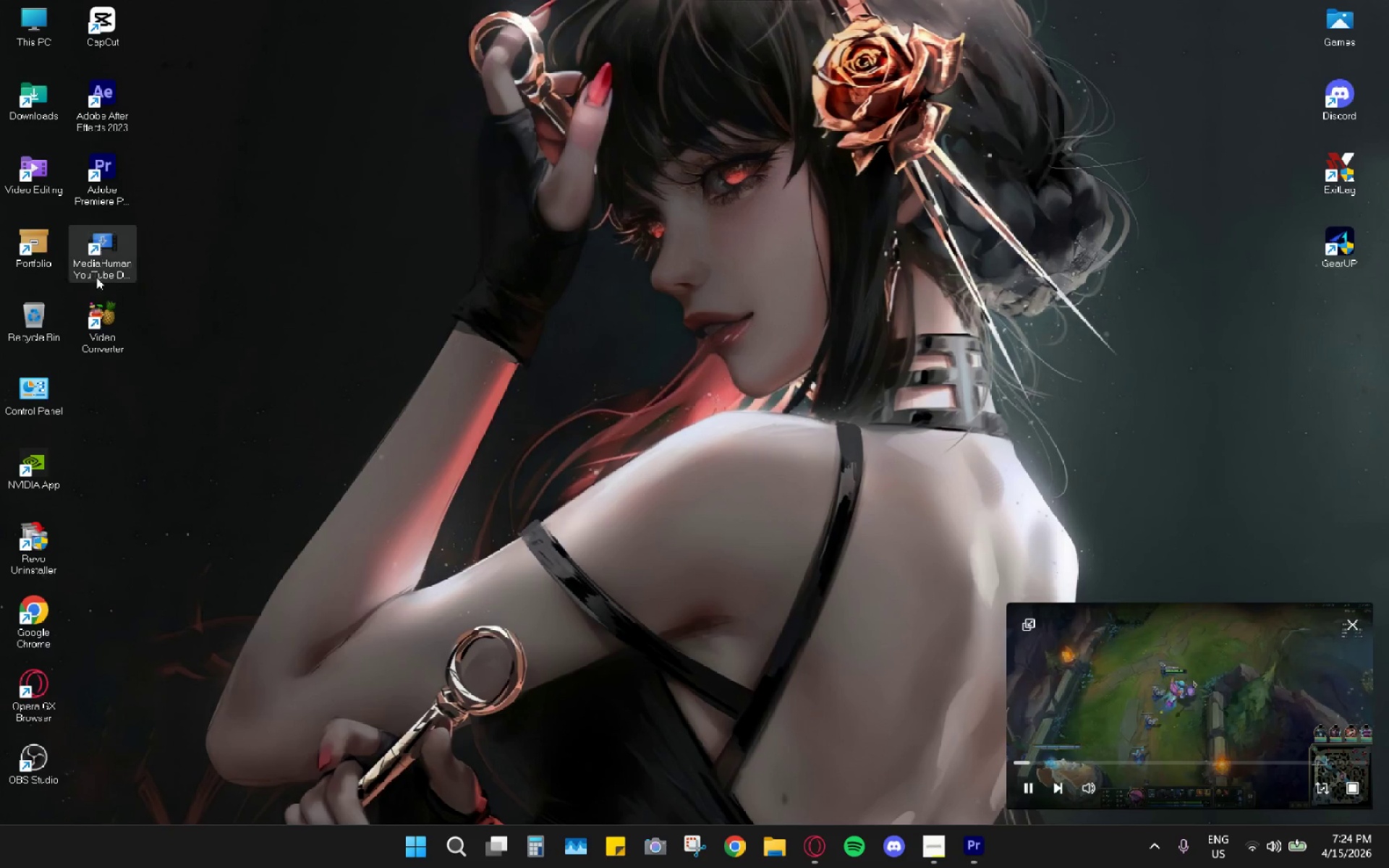 
double_click([91, 250])
 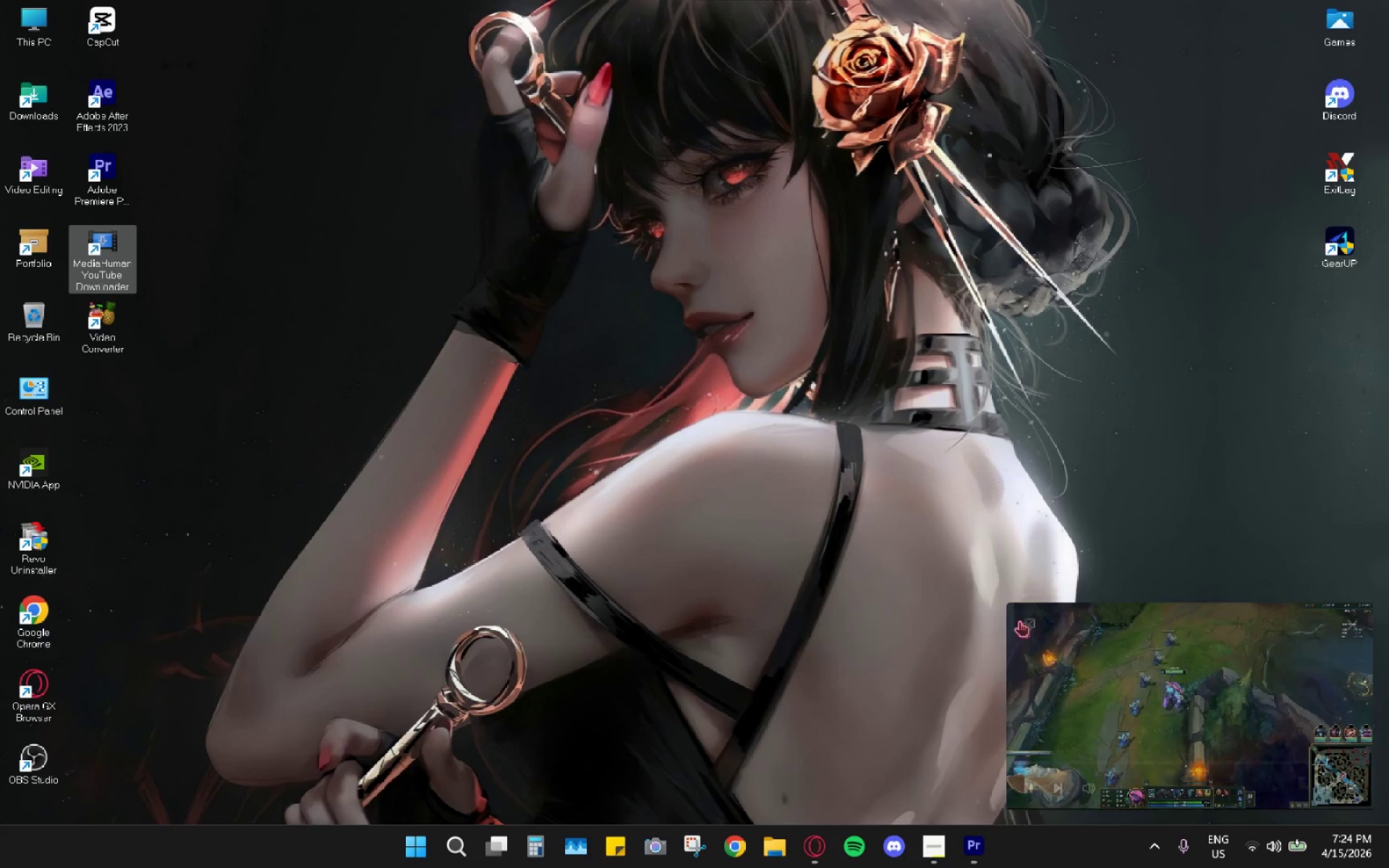 
left_click([1025, 621])
 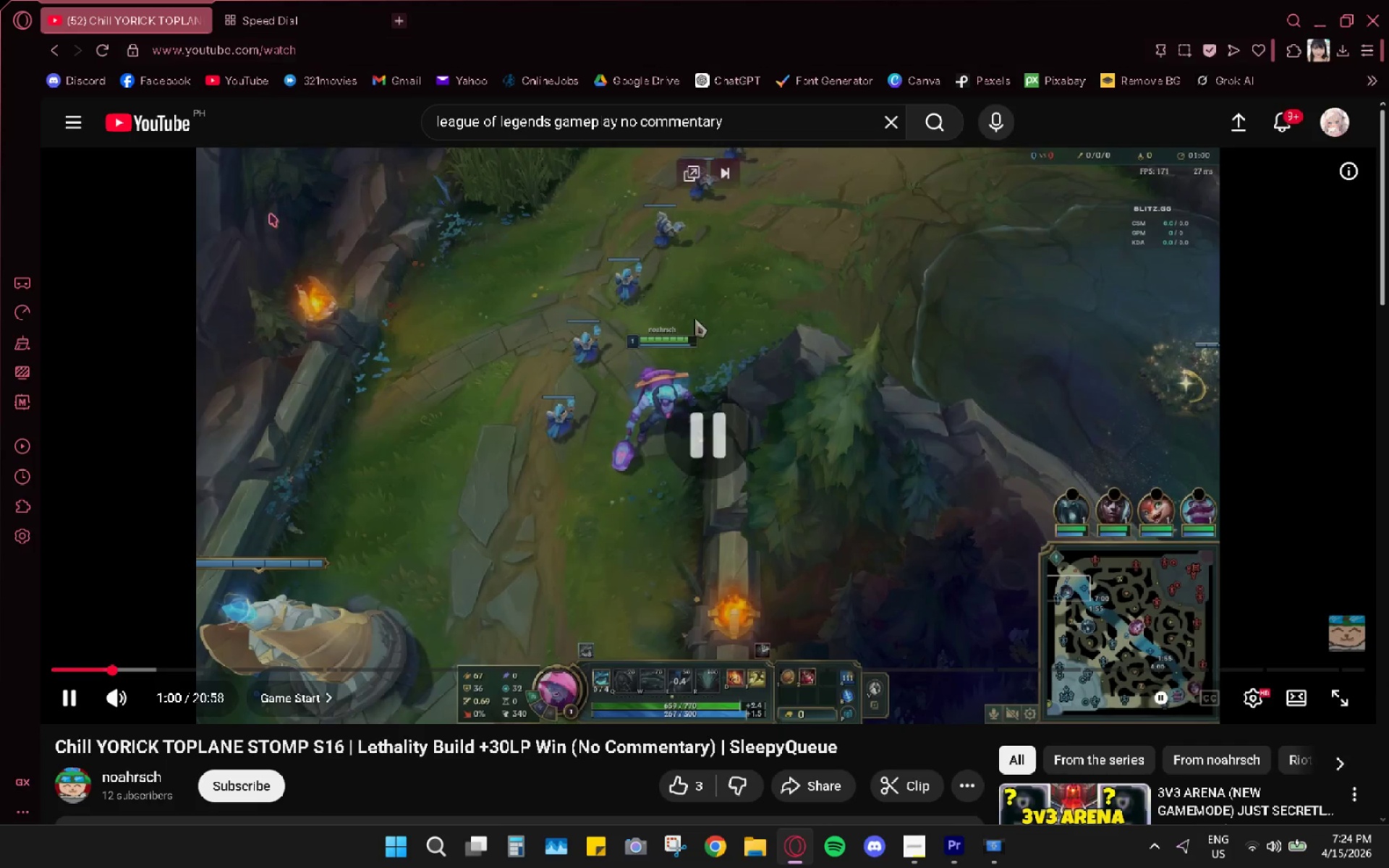 
left_click([275, 48])
 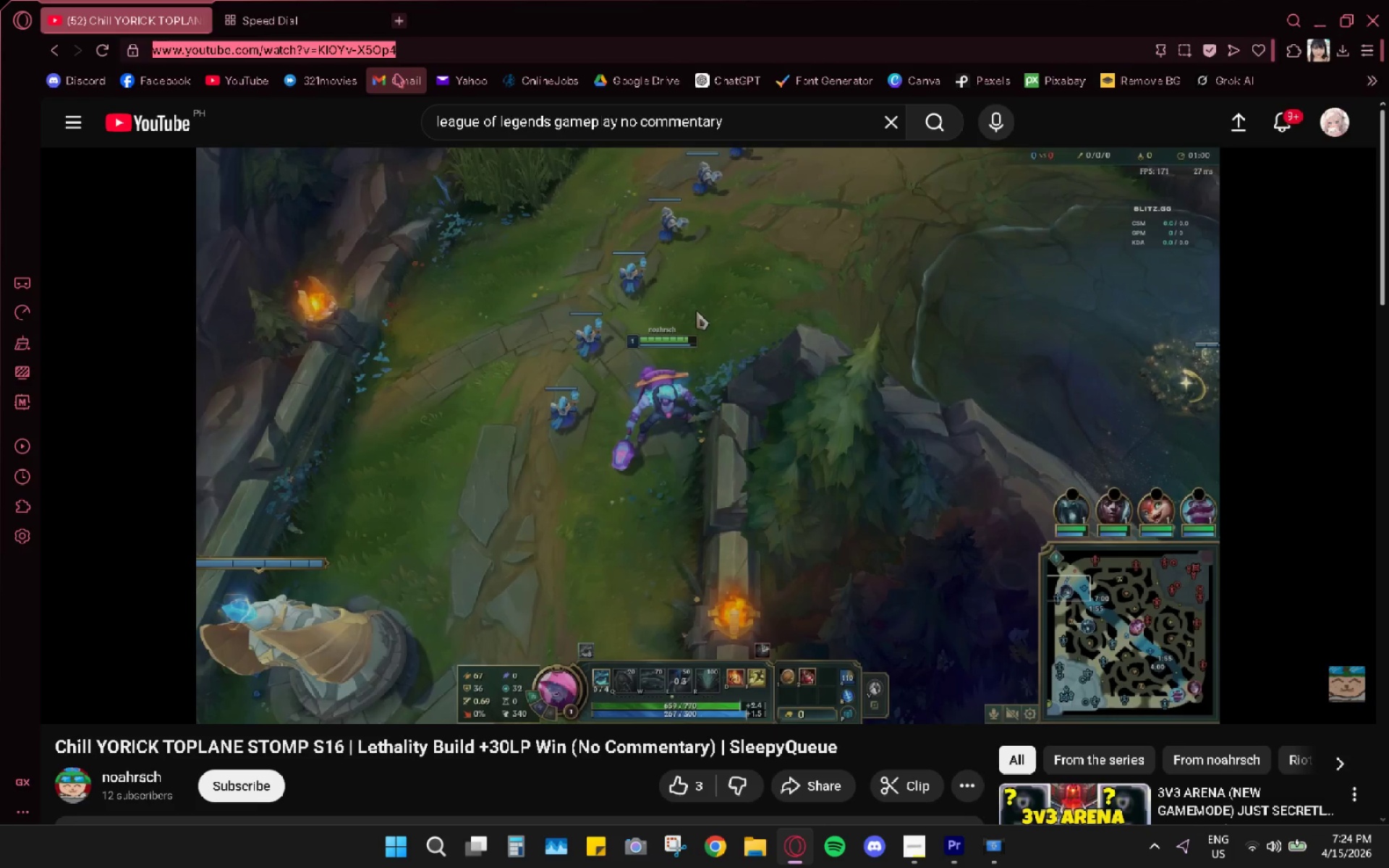 
key(Control+C)
 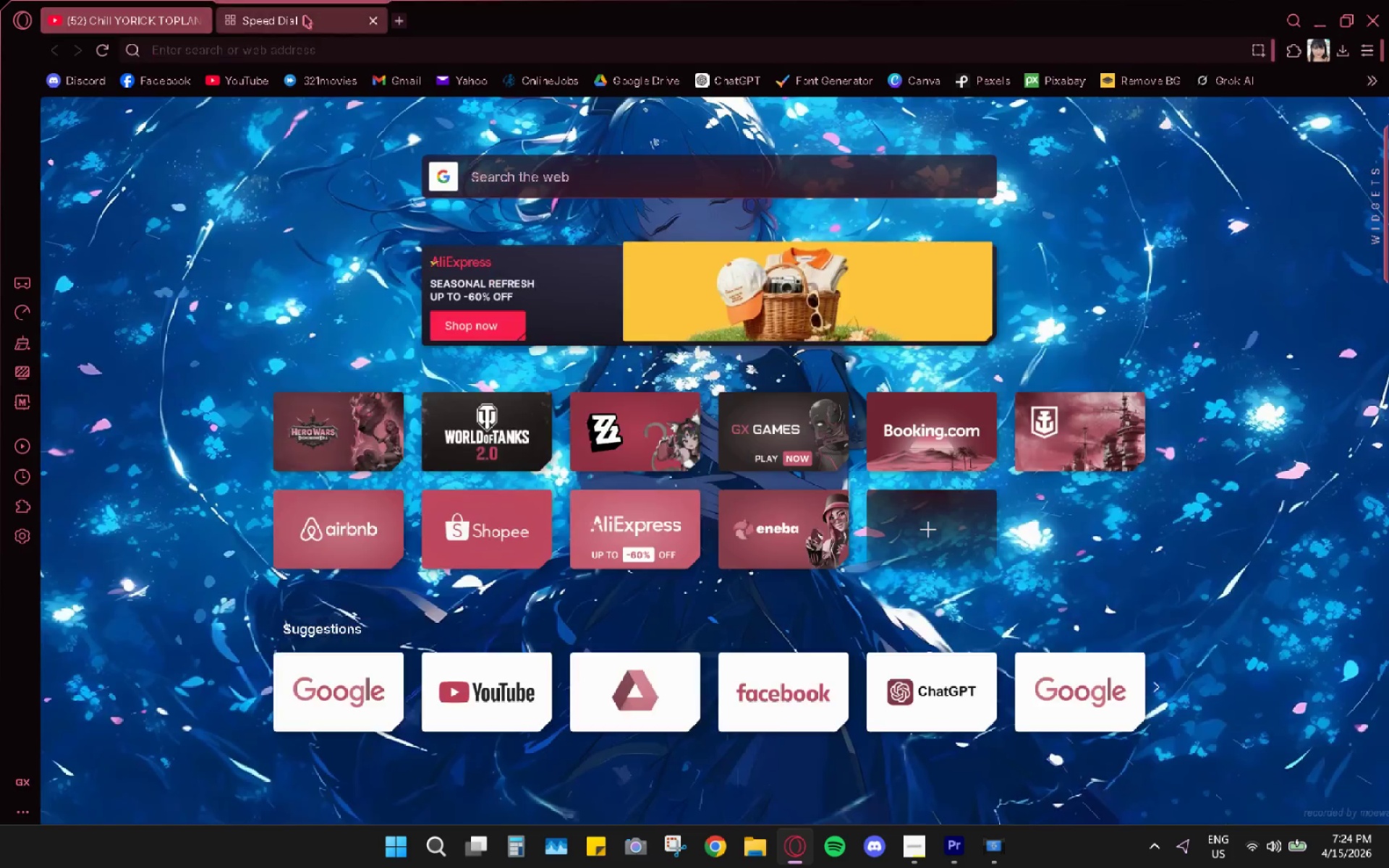 
double_click([336, 45])
 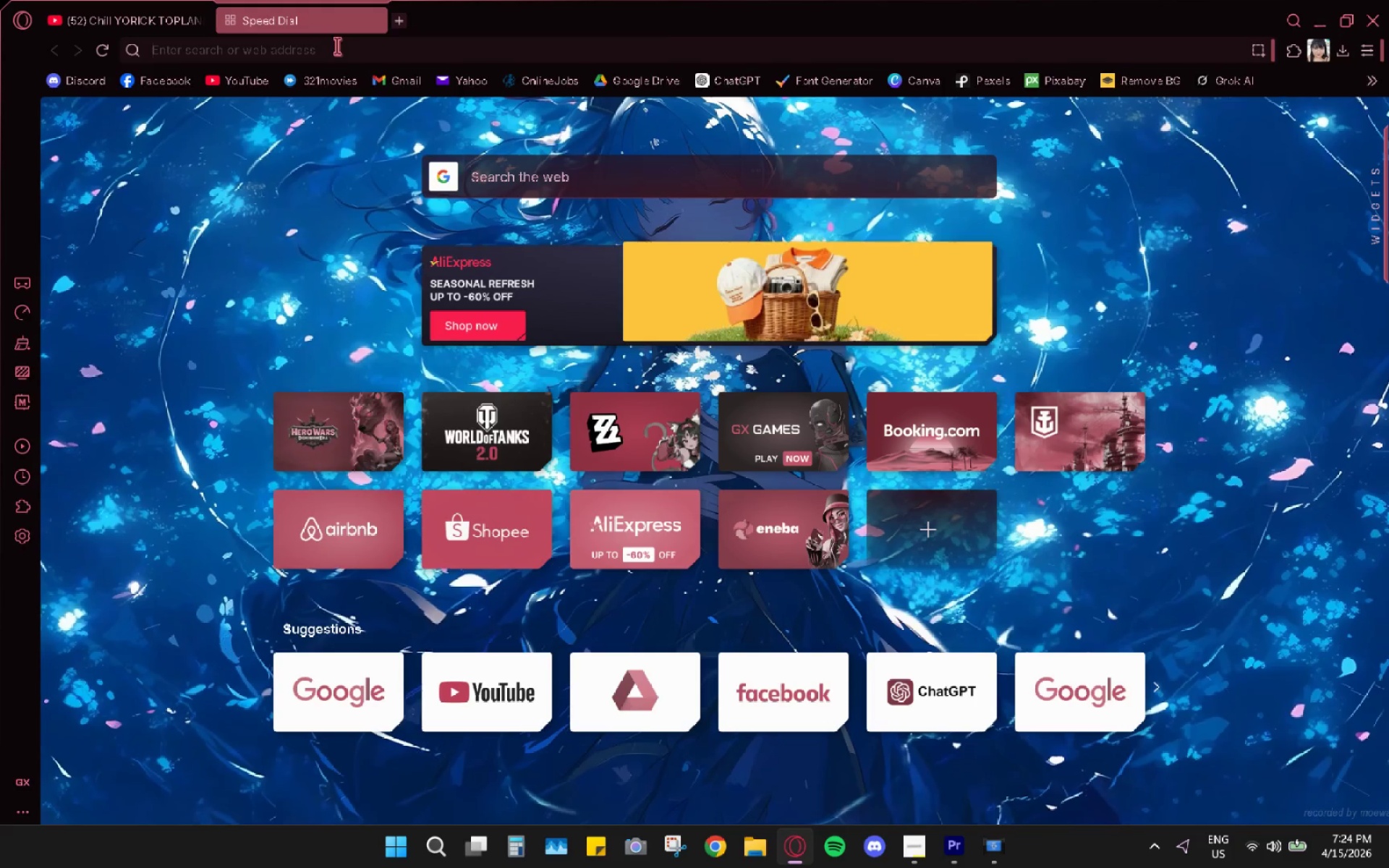 
type(word)
 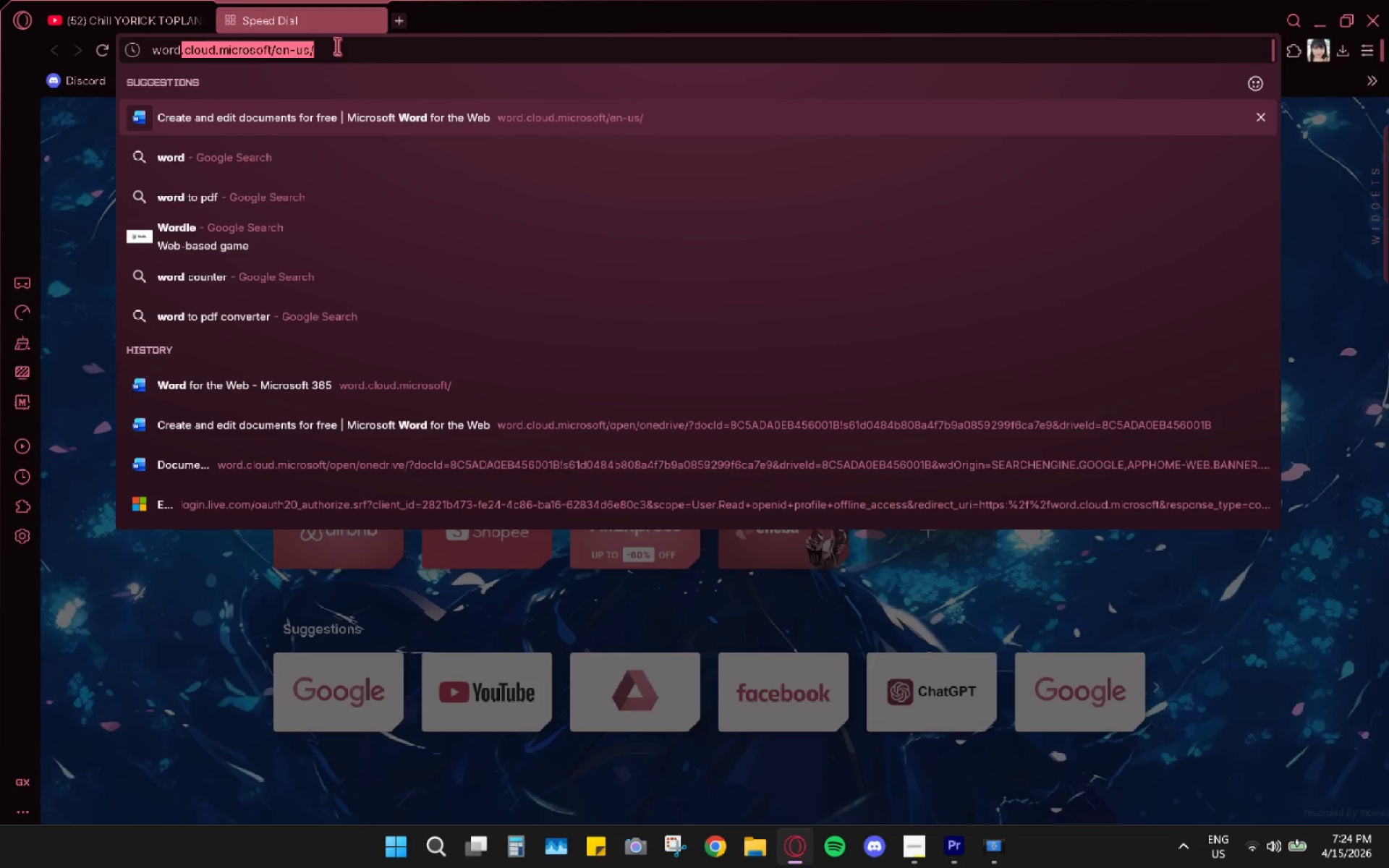 
key(Enter)
 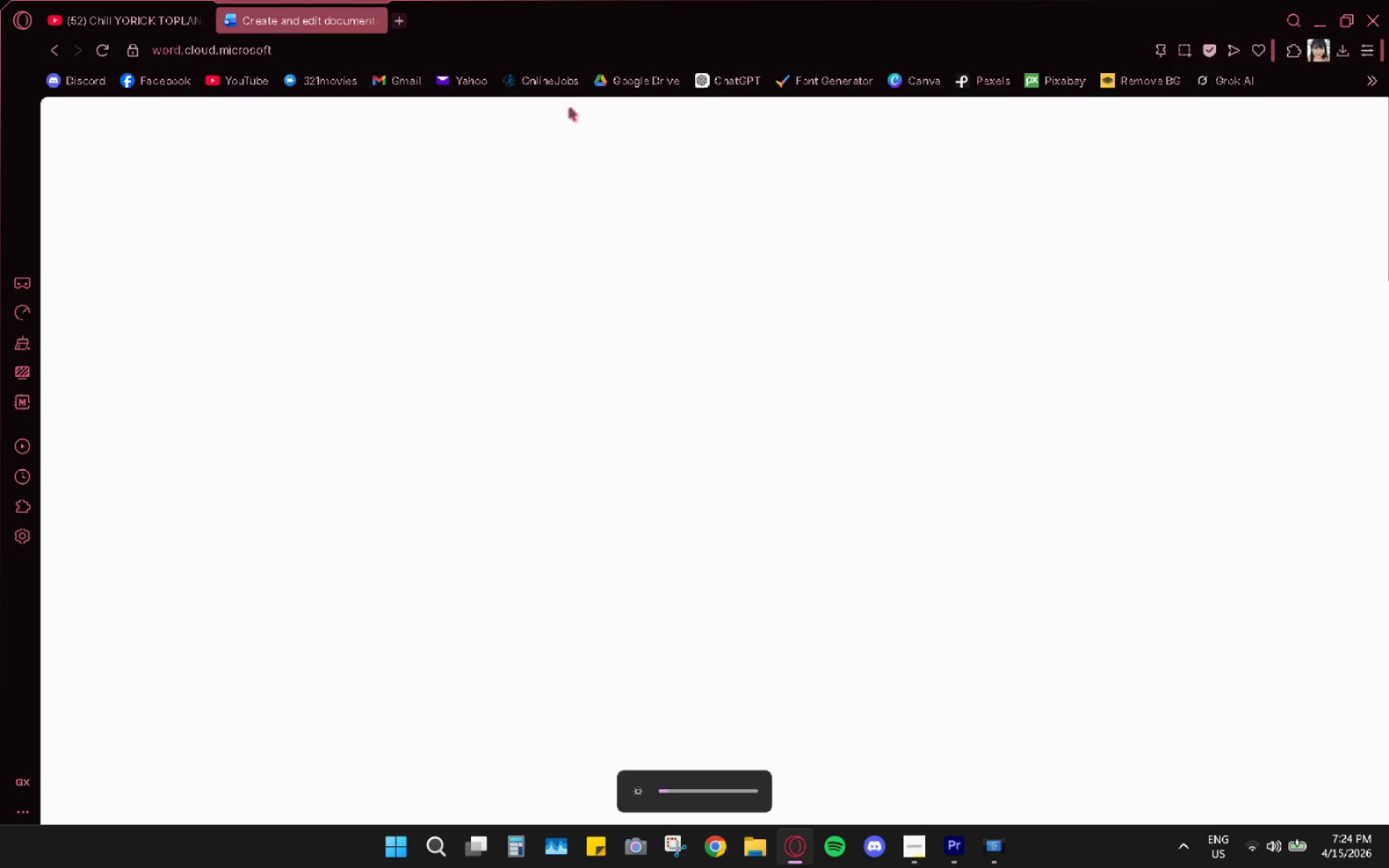 
wait(14.53)
 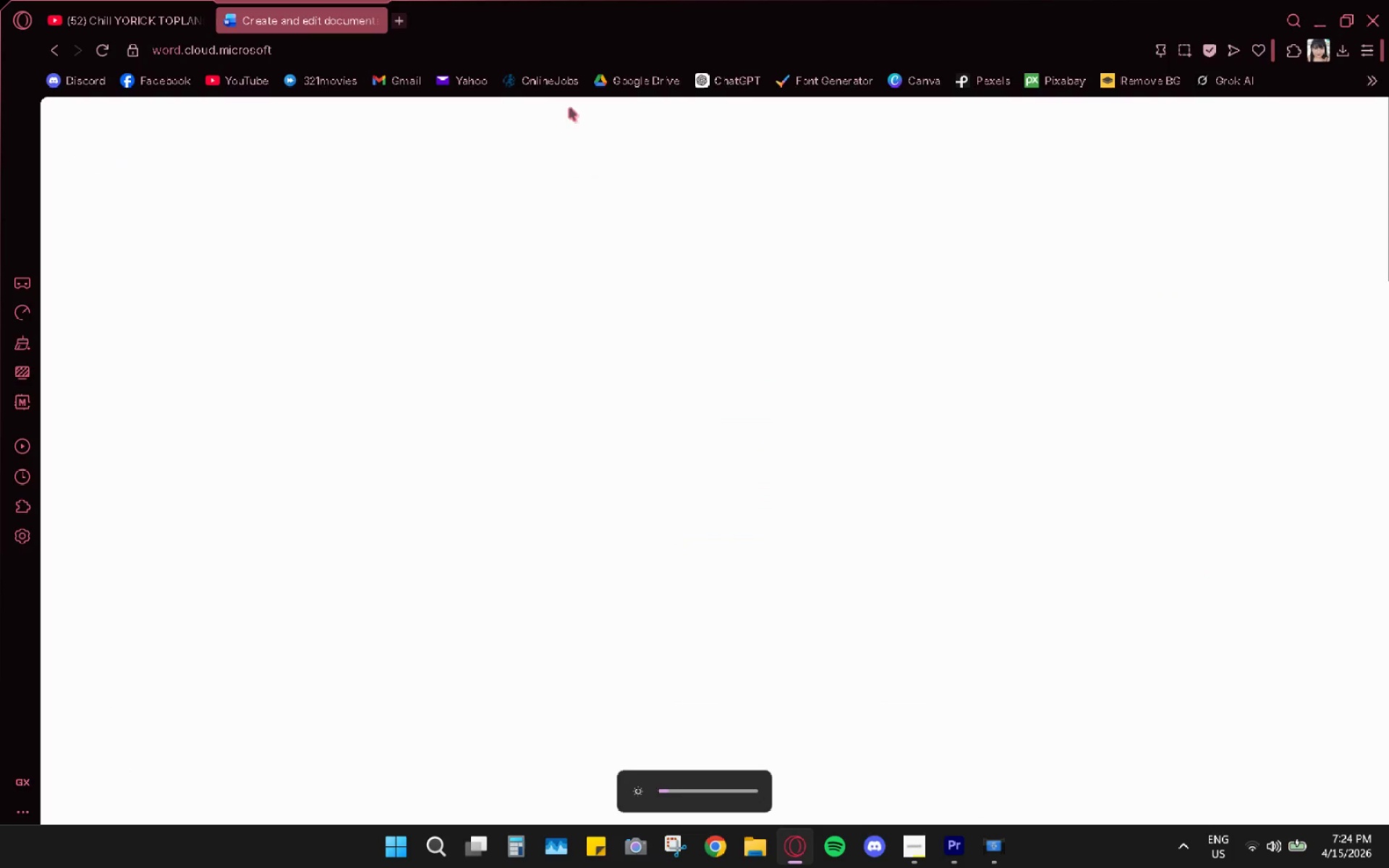 
left_click([208, 278])
 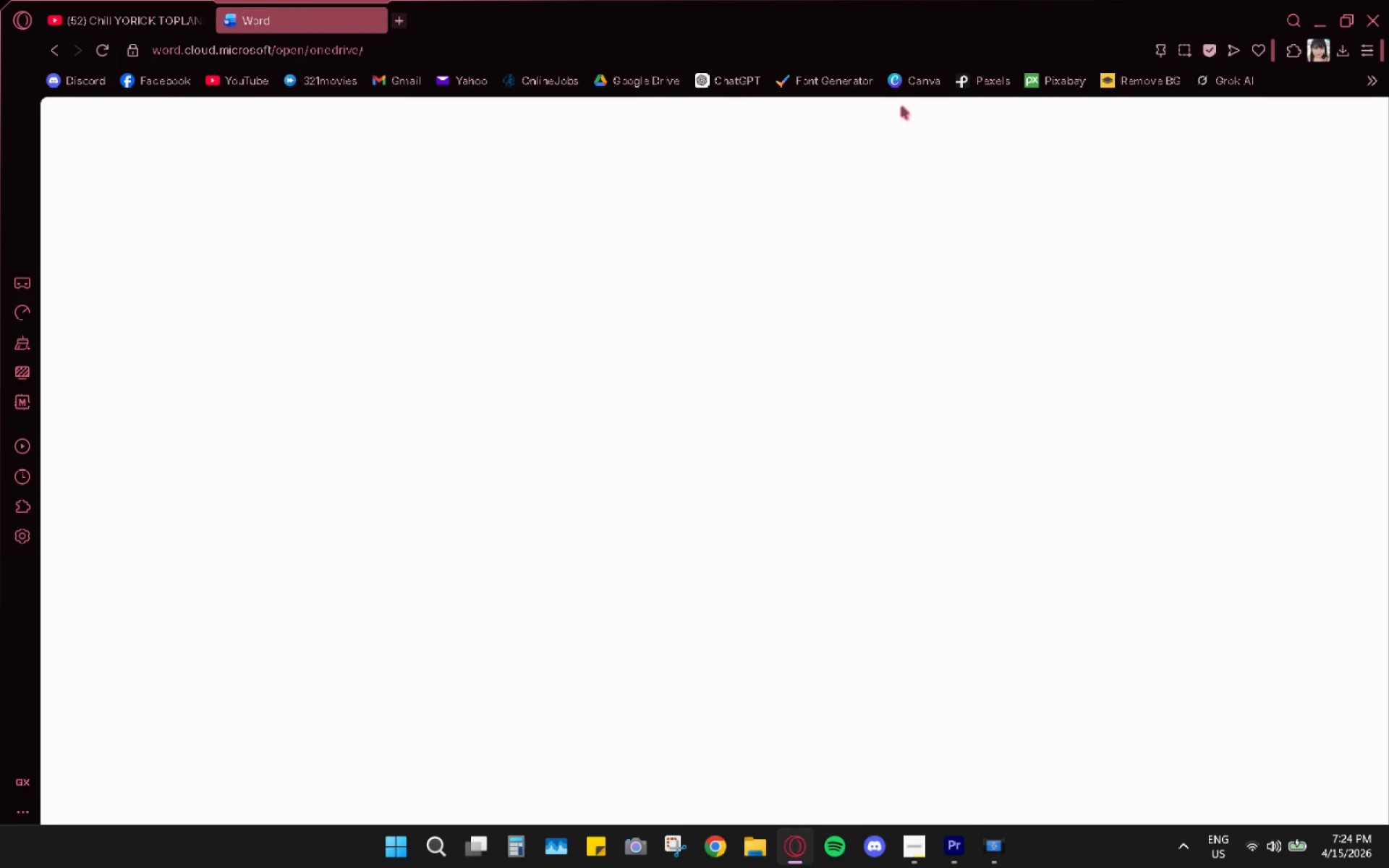 
mouse_move([575, 70])
 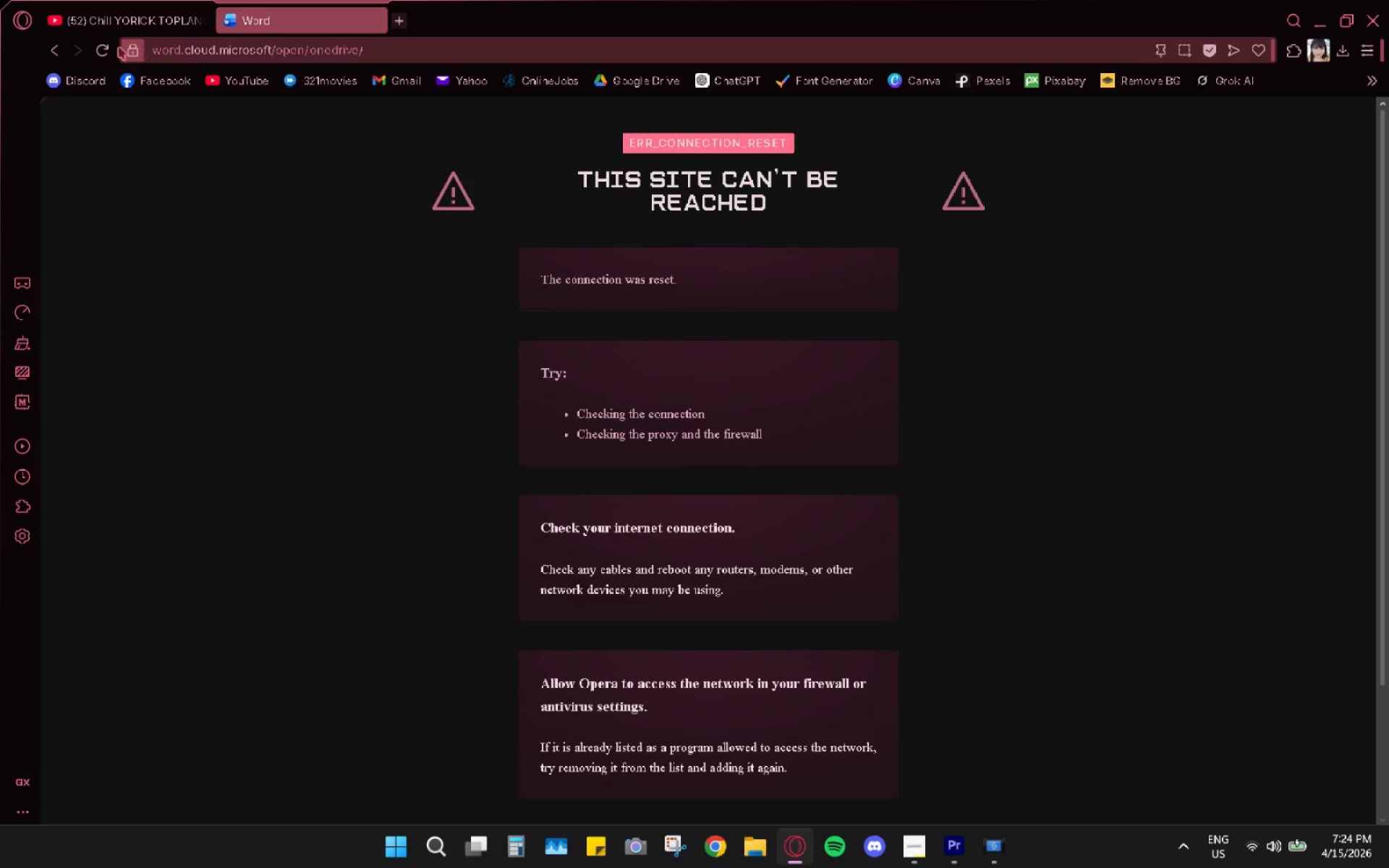 
left_click([104, 48])
 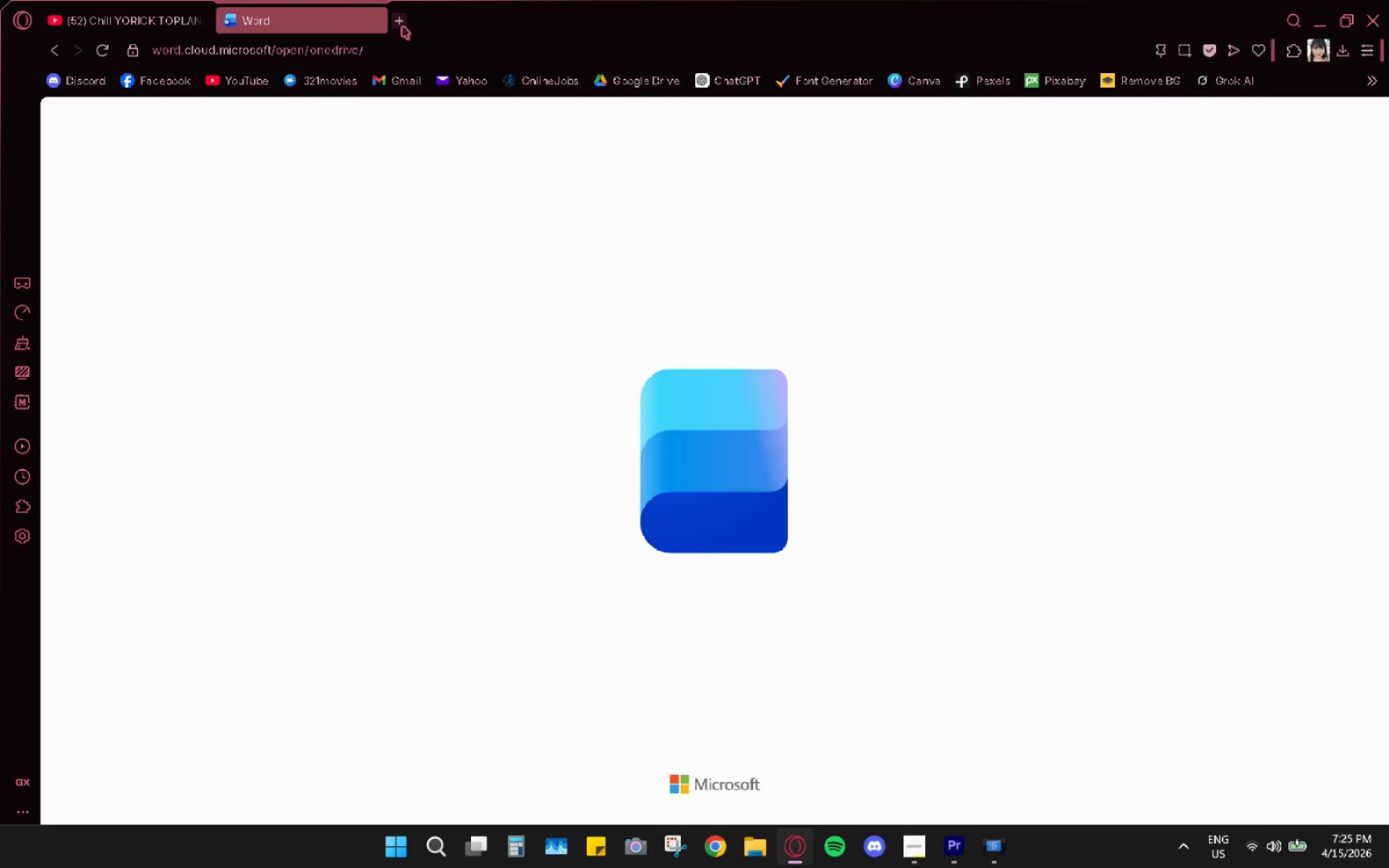 
left_click([229, 87])
 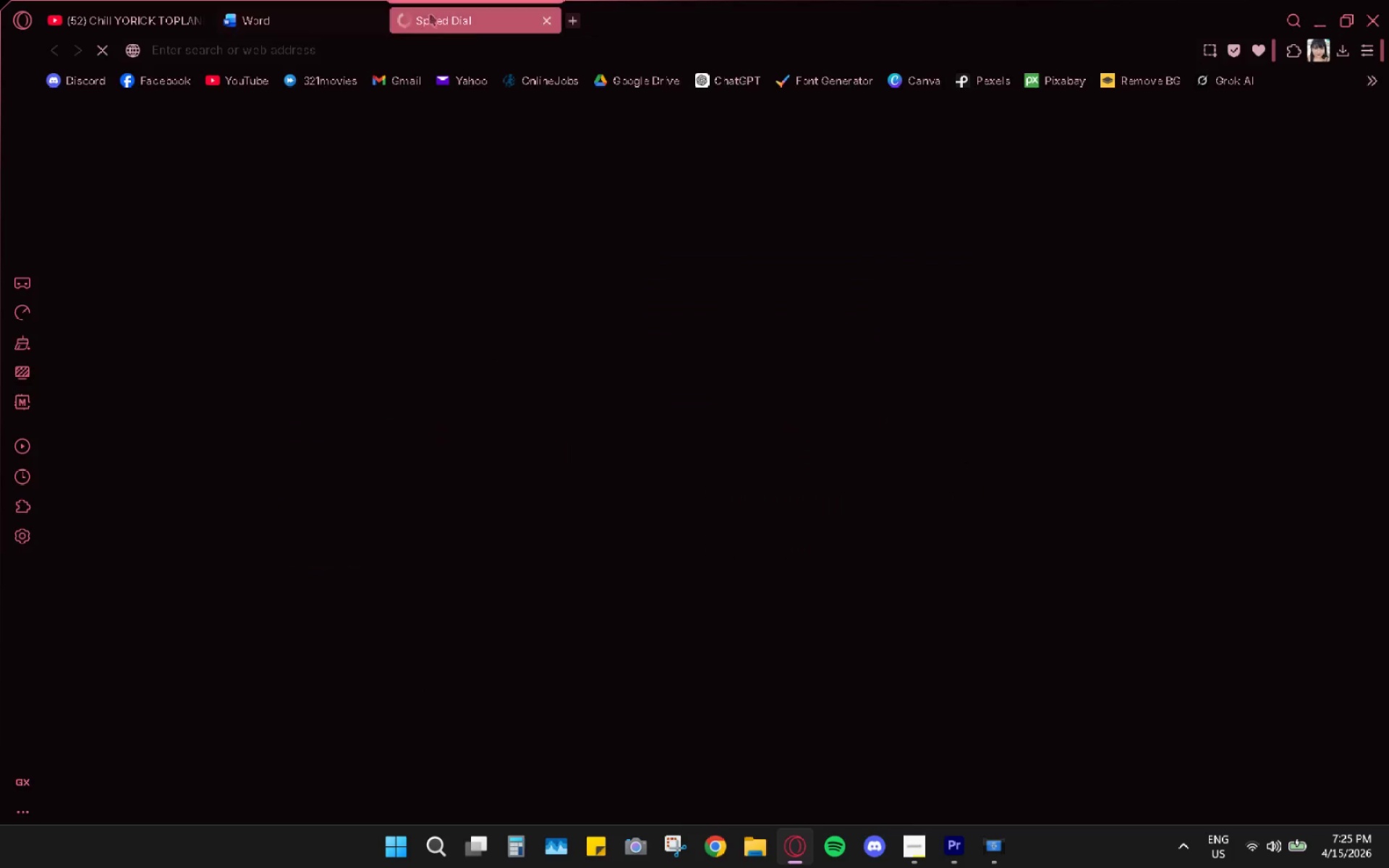 
left_click_drag(start_coordinate=[470, 14], to_coordinate=[273, 10])
 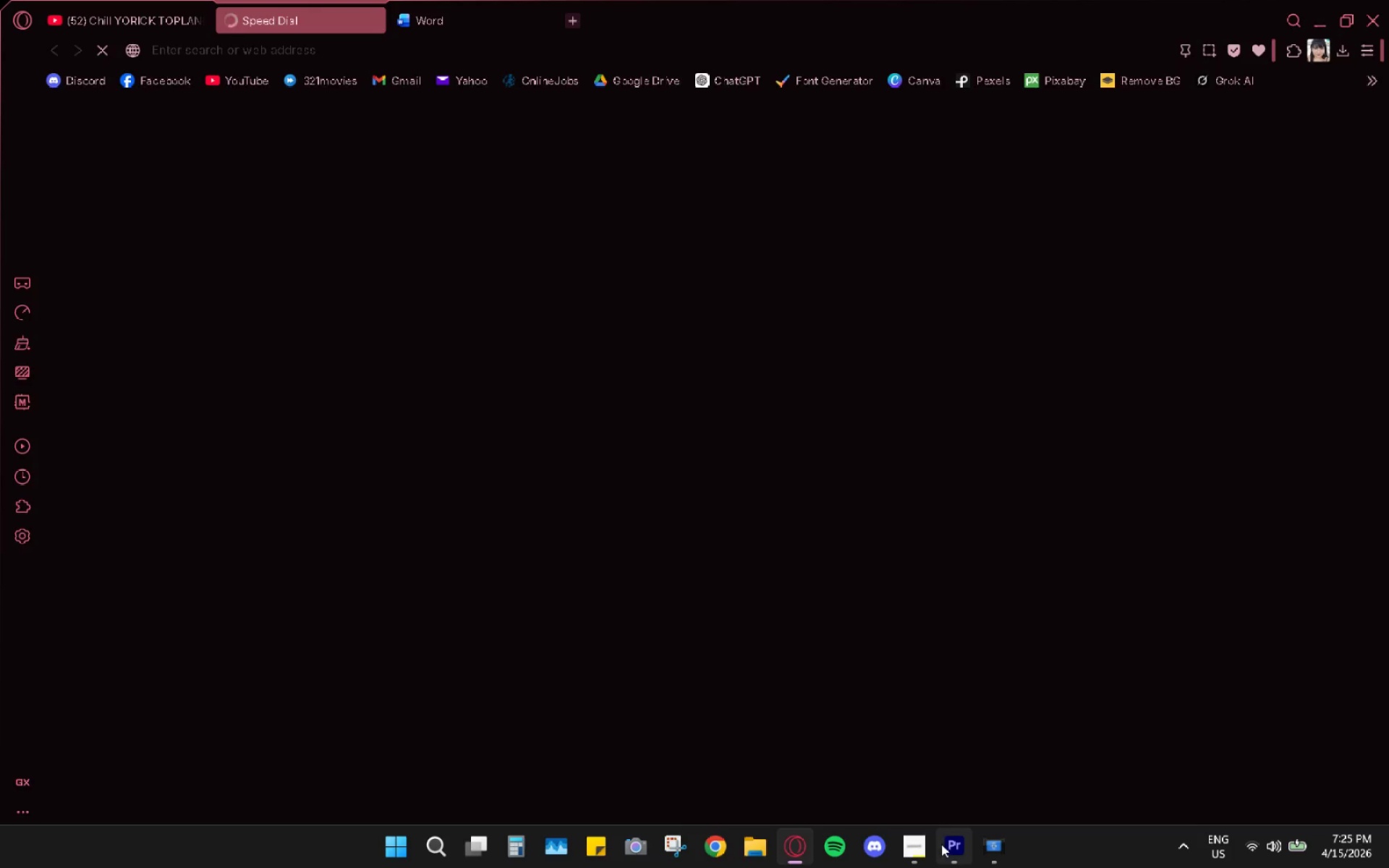 
left_click([966, 840])
 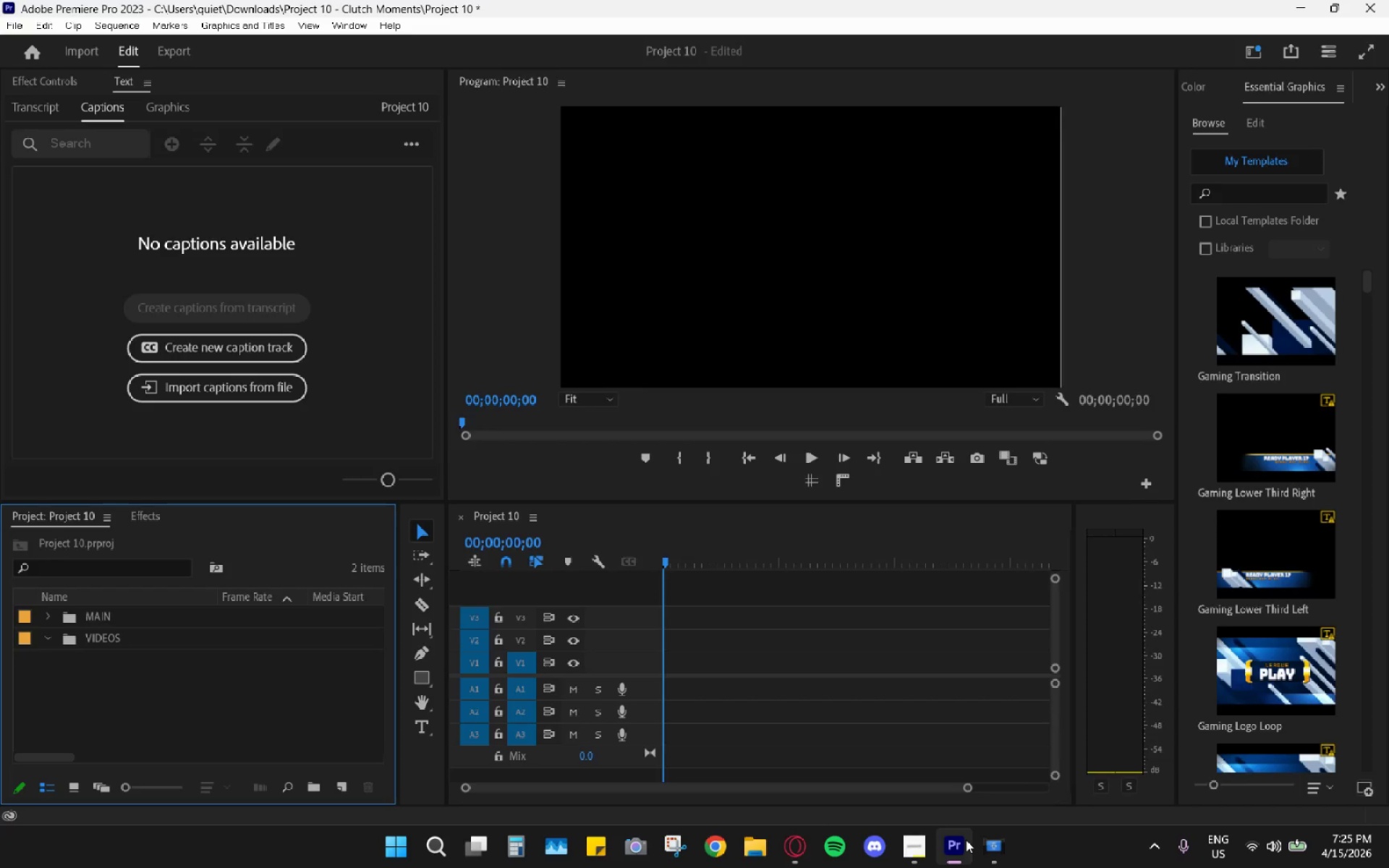 
left_click([966, 840])
 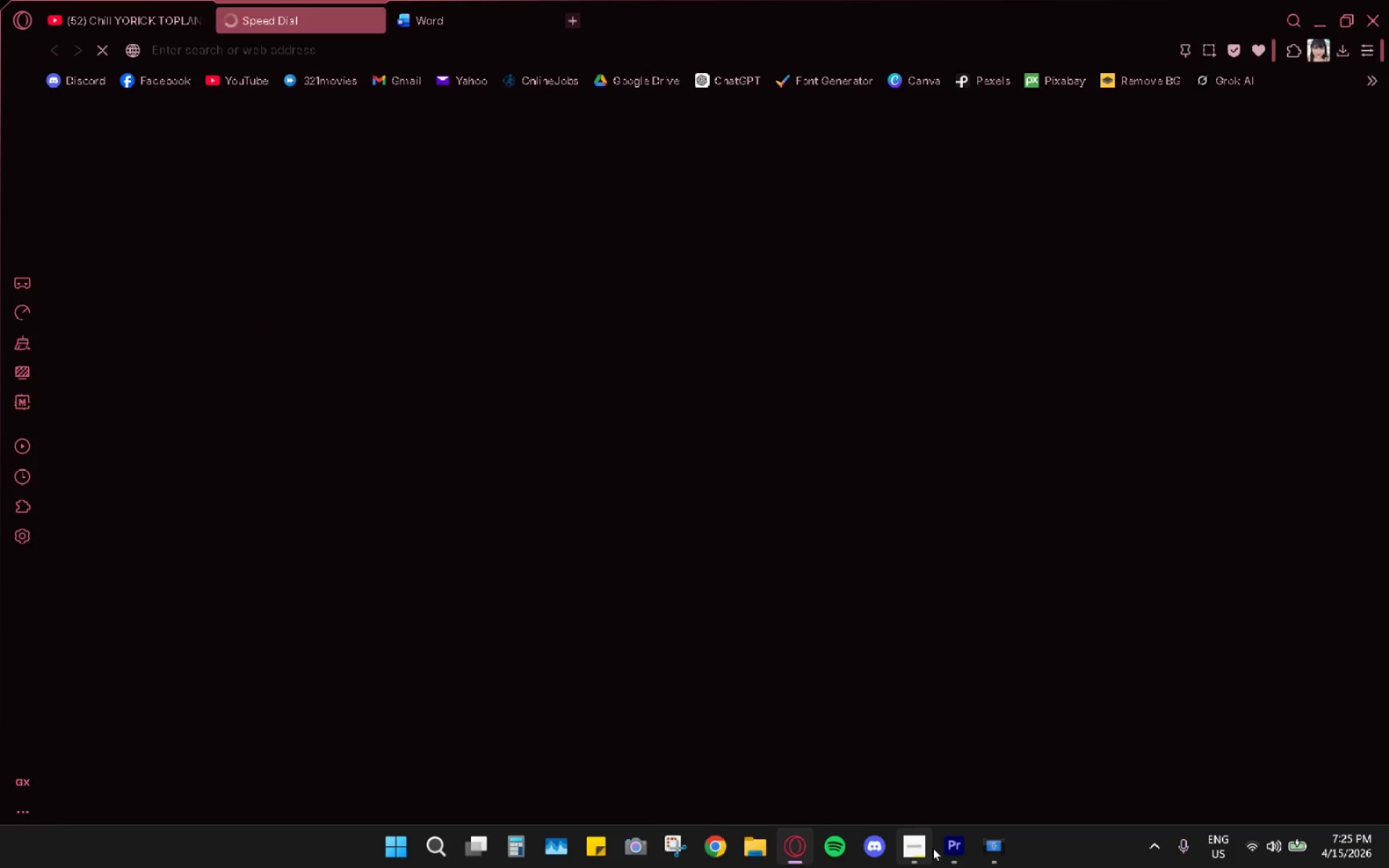 
left_click([930, 848])